 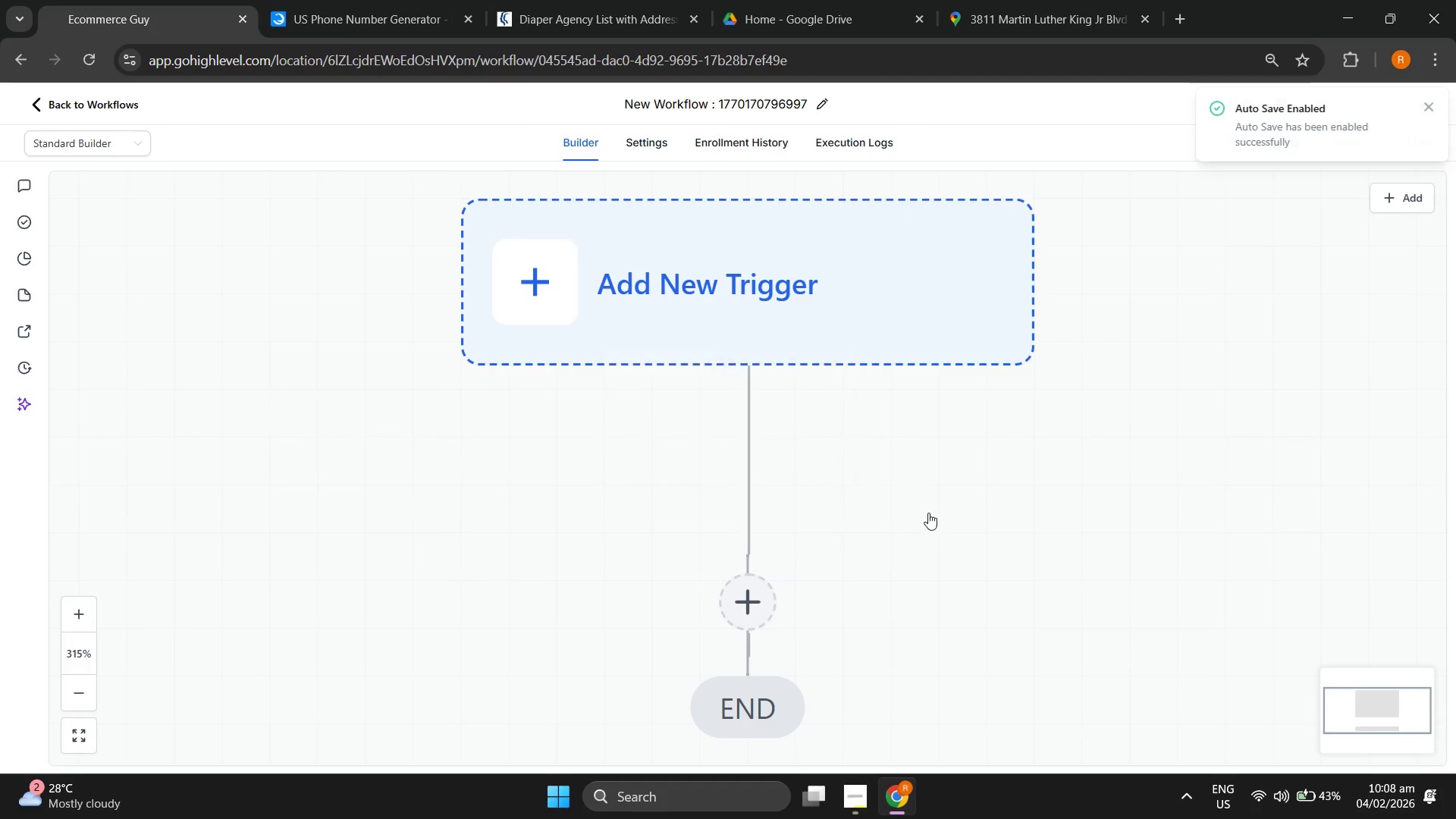 
double_click([81, 695])
 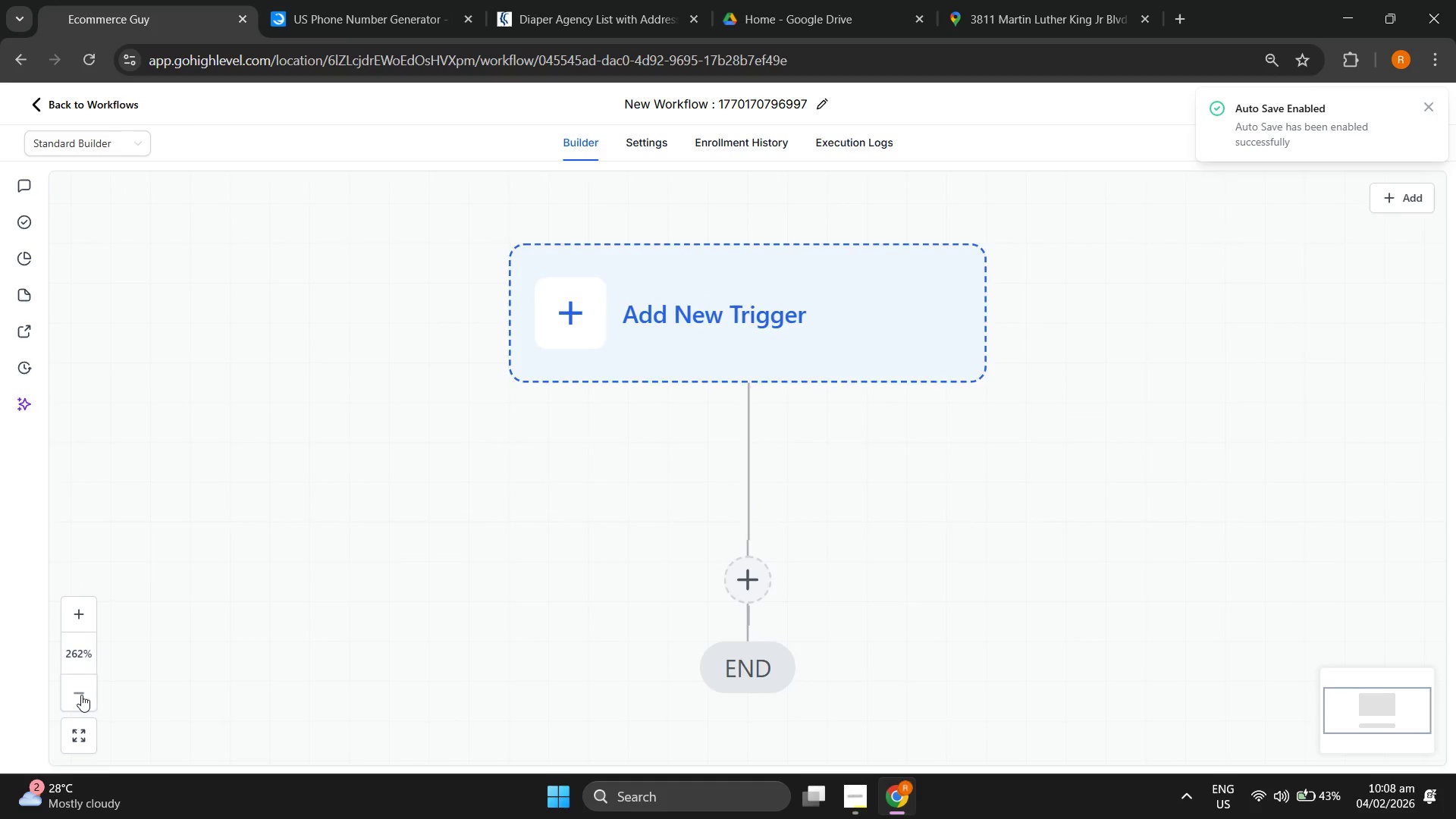 
triple_click([81, 695])
 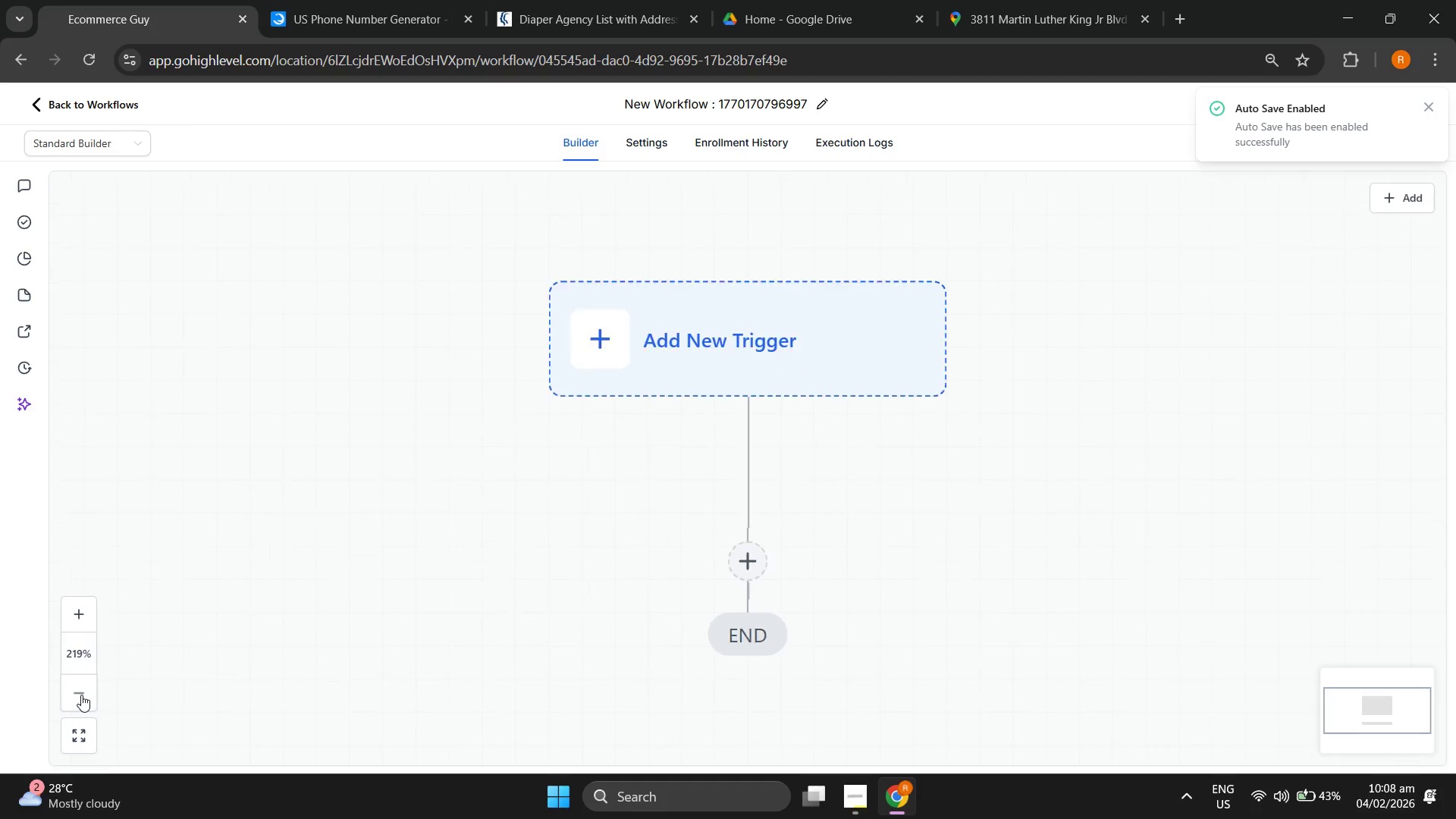 
triple_click([81, 695])
 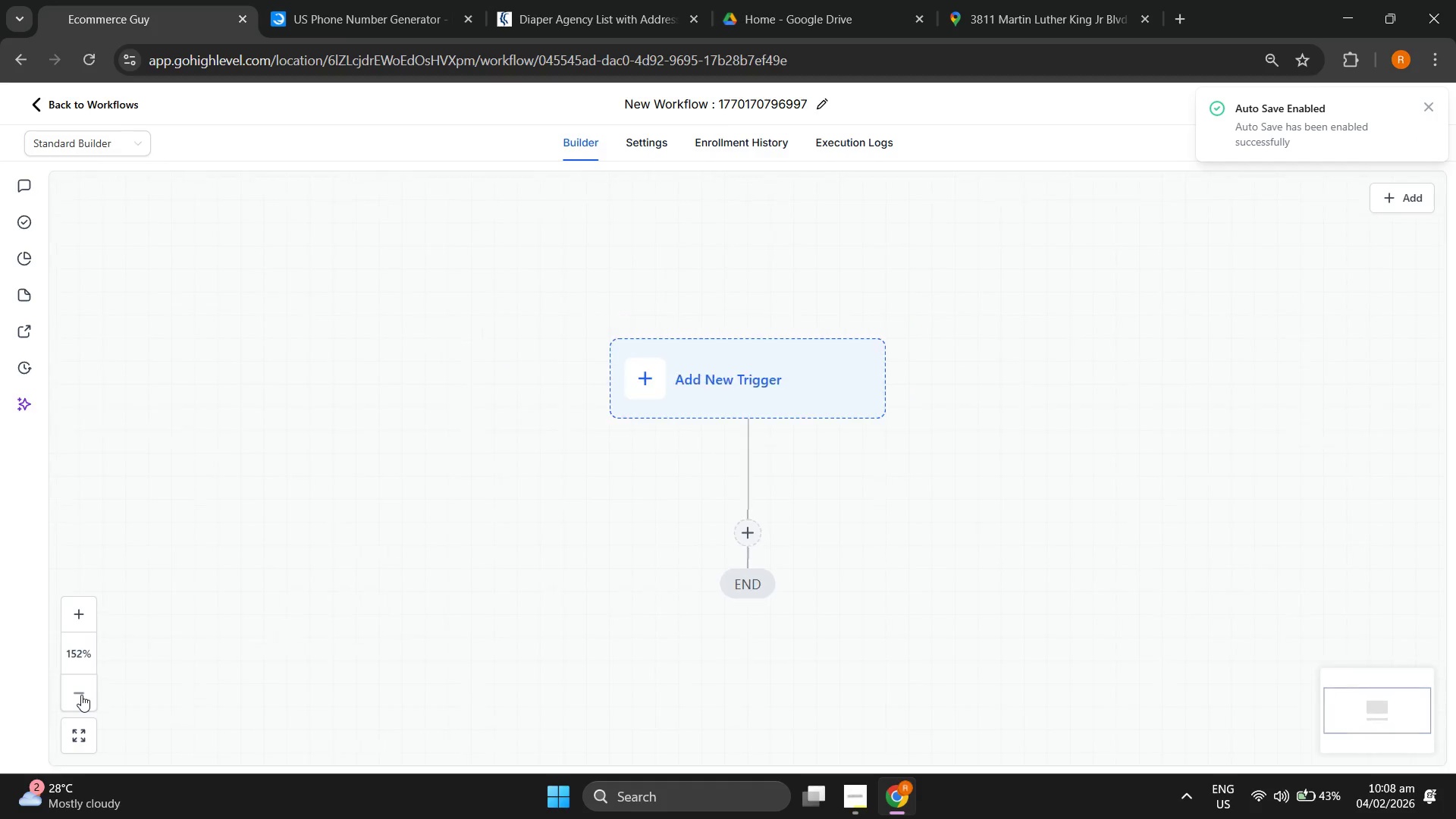 
triple_click([81, 695])
 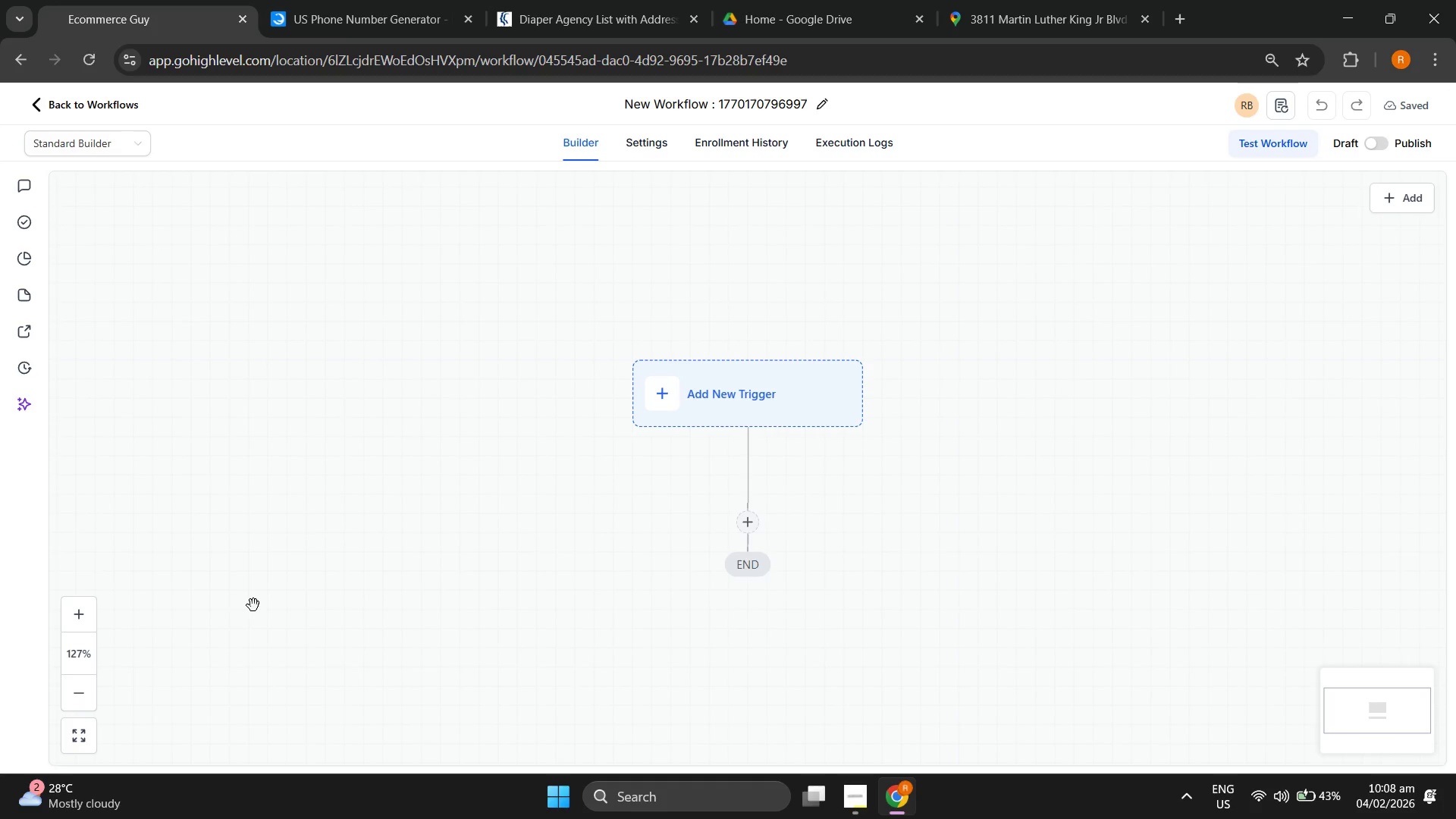 
wait(10.41)
 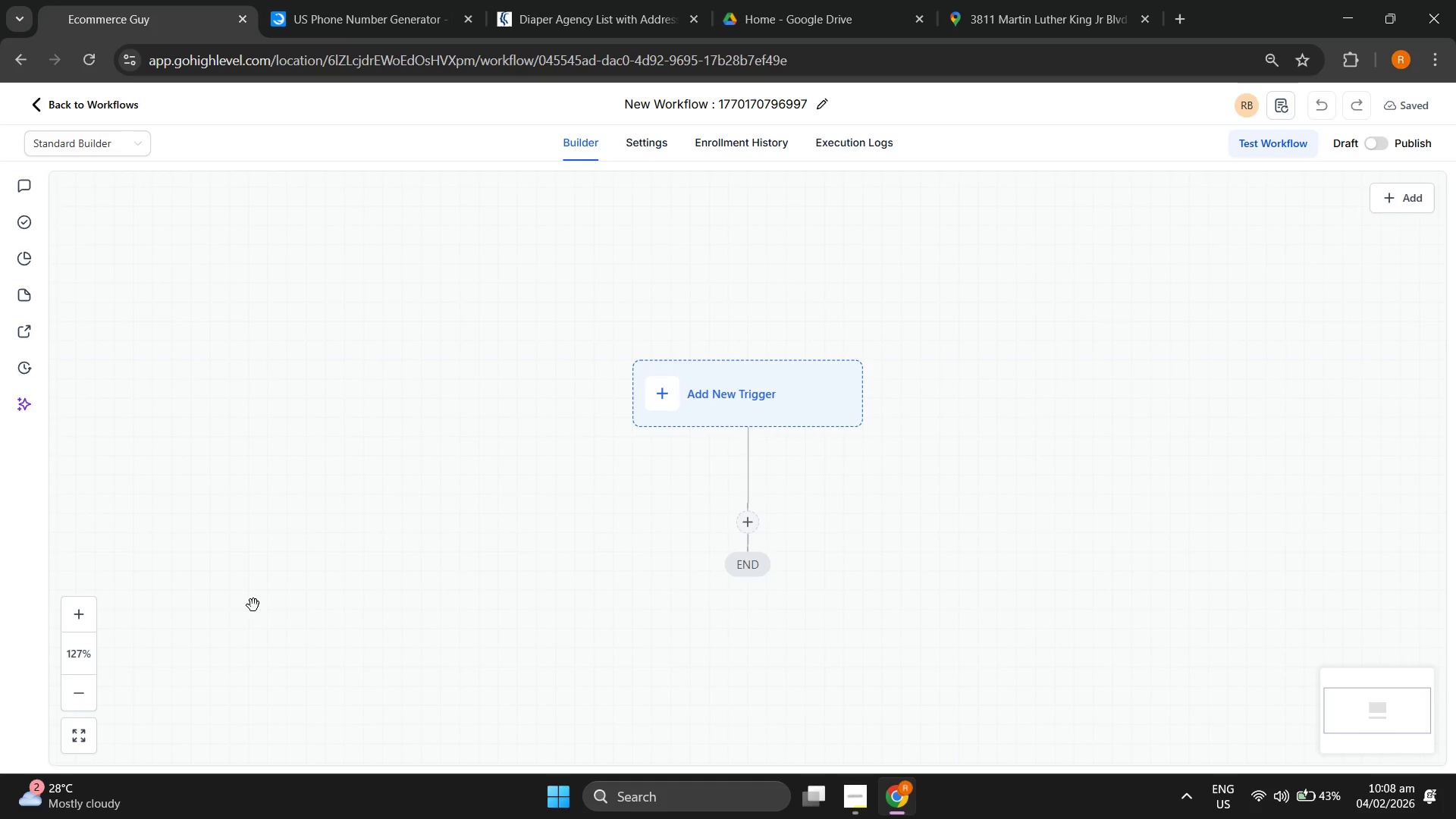 
left_click_drag(start_coordinate=[414, 526], to_coordinate=[407, 461])
 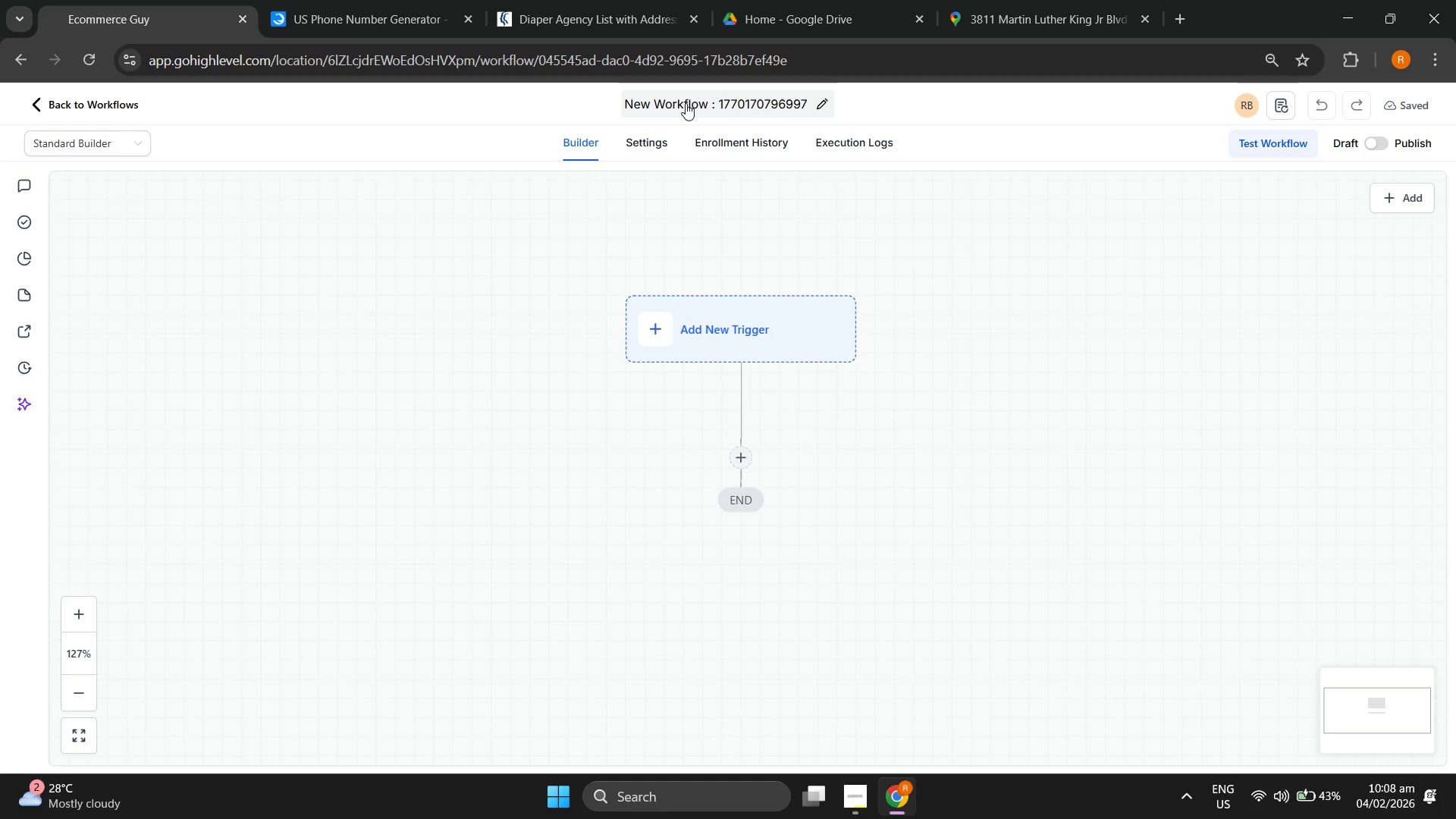 
left_click([686, 103])
 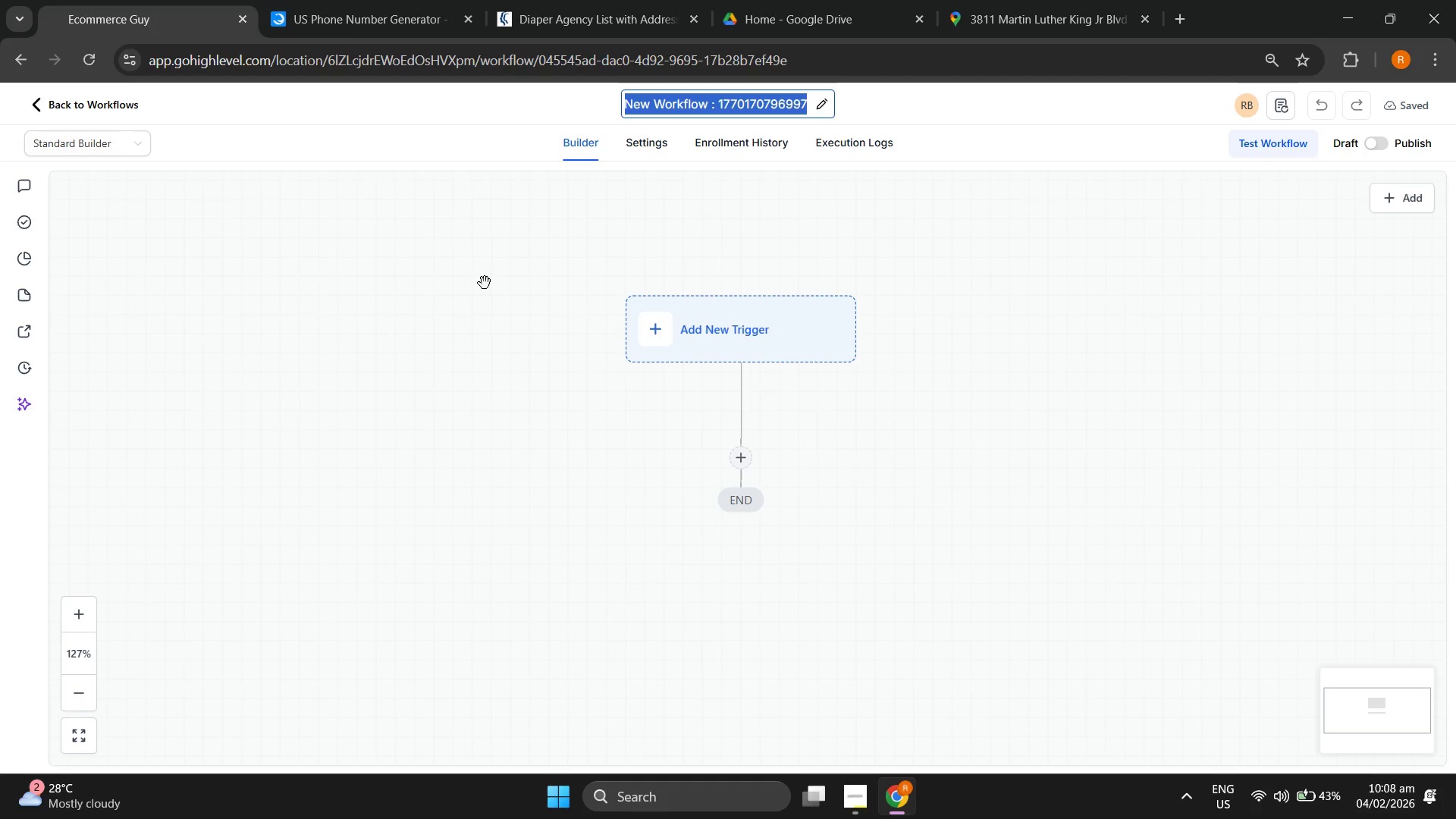 
left_click([485, 283])
 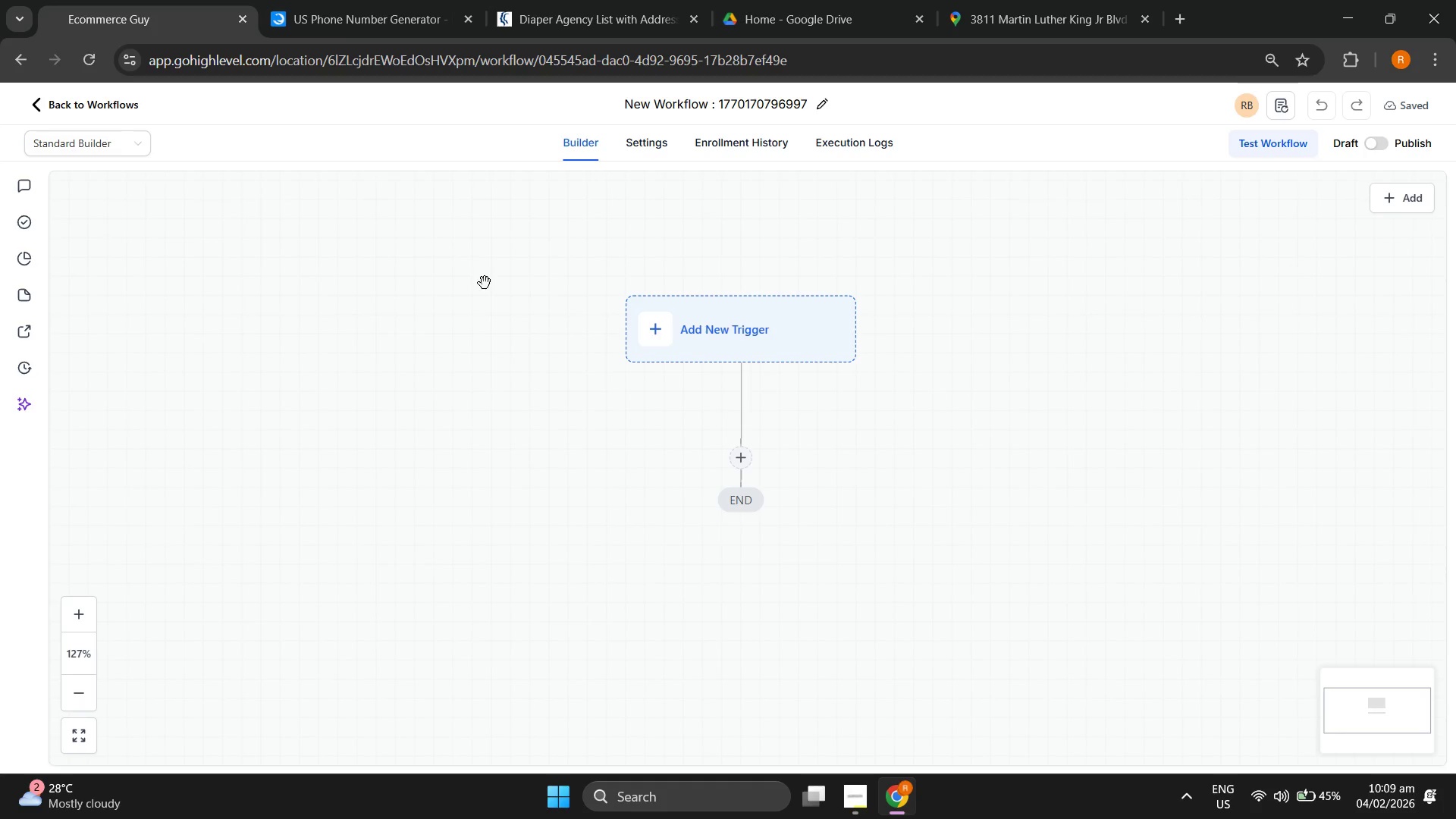 
wait(67.47)
 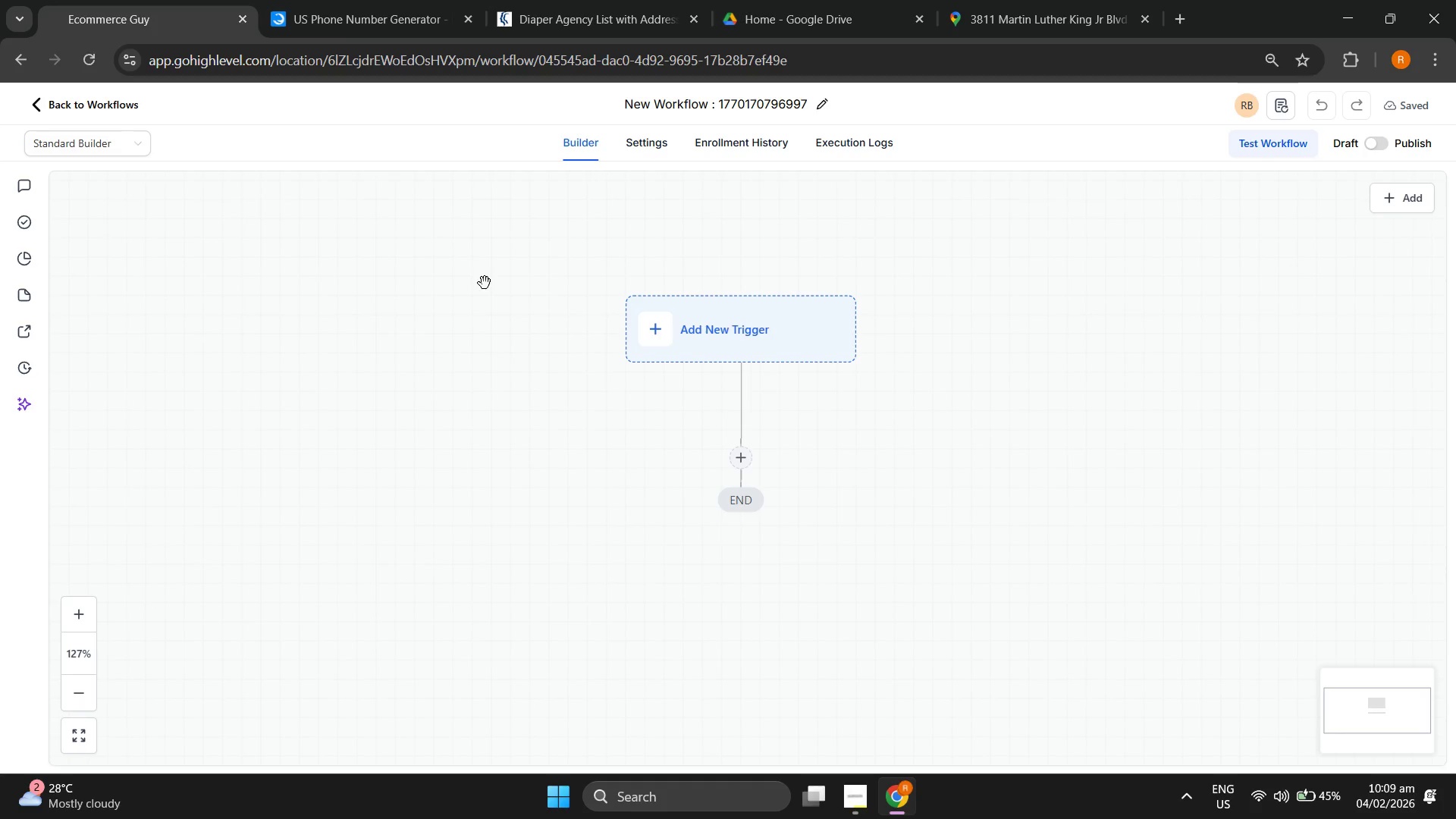 
double_click([632, 103])
 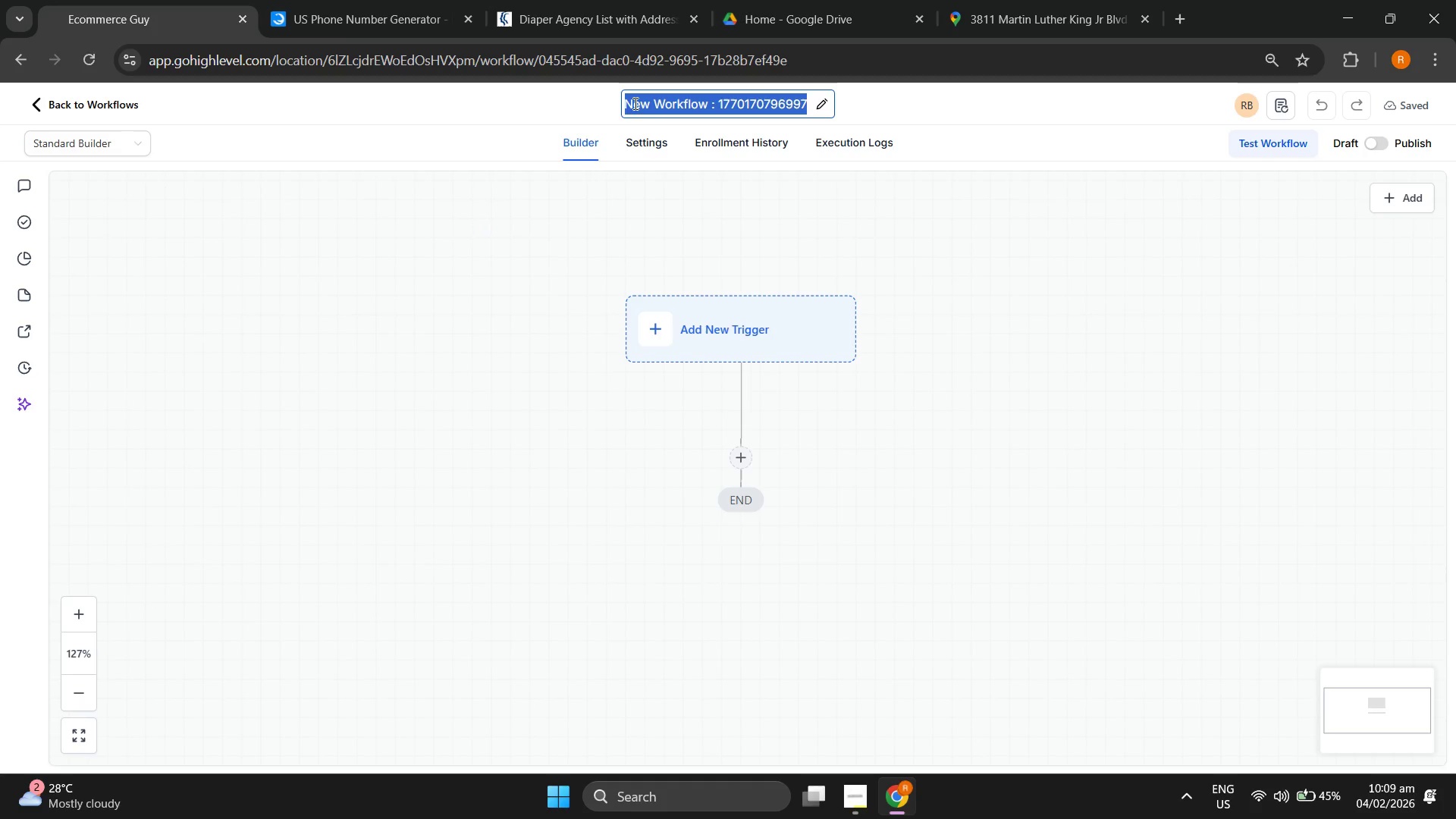 
type(Newborn Sequences)
 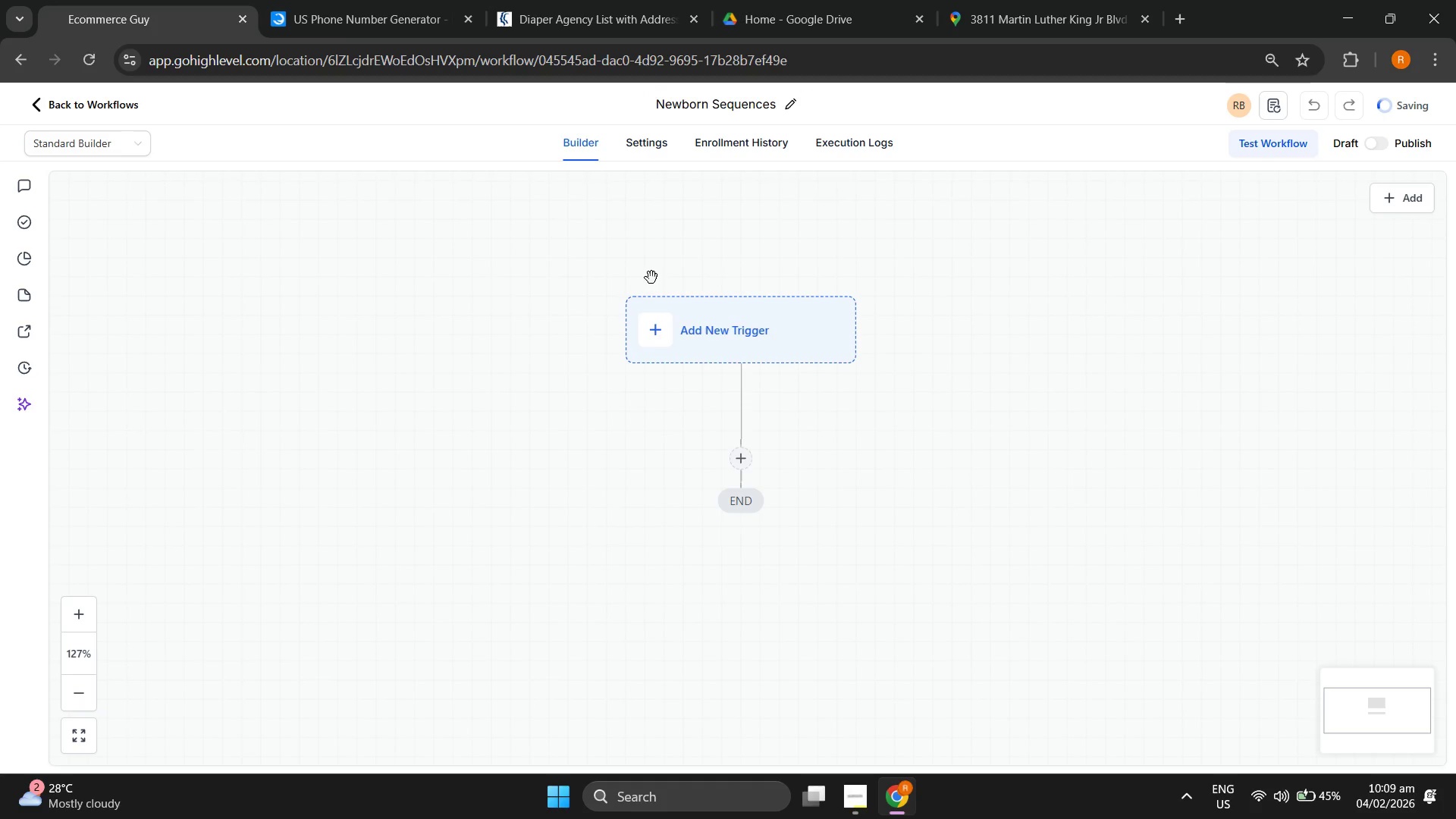 
left_click([714, 336])
 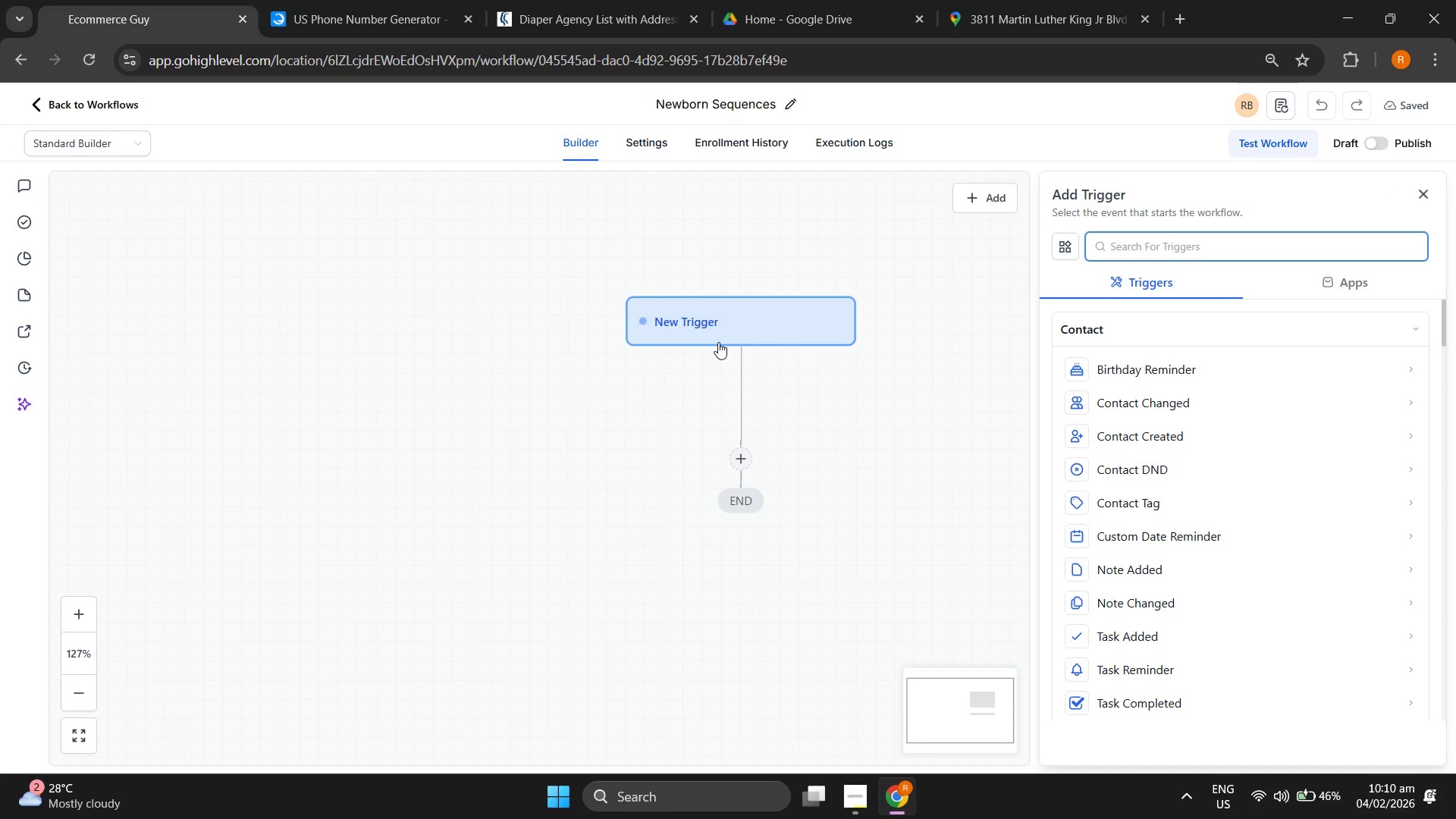 
wait(7.31)
 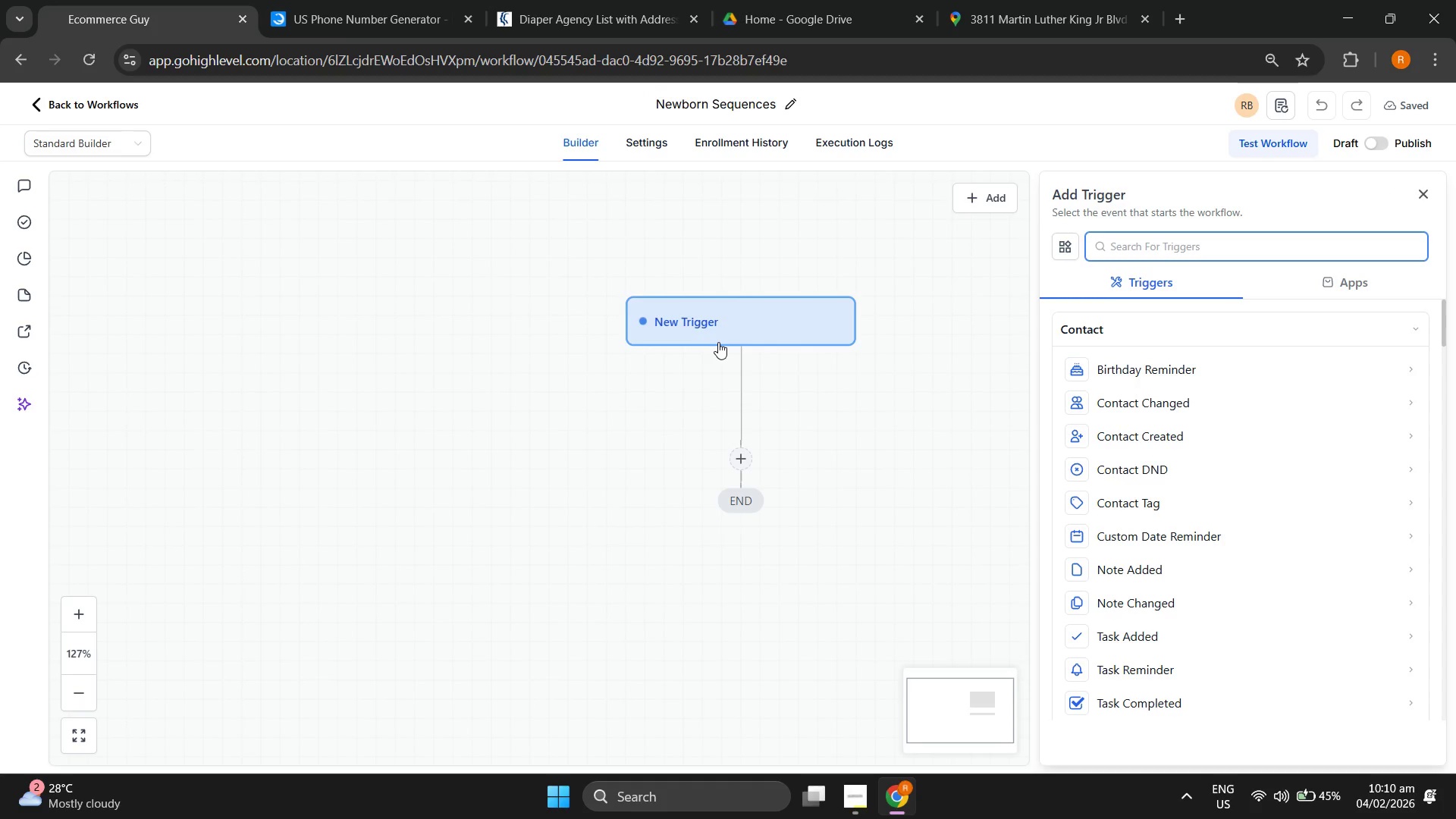 
type(contact)
 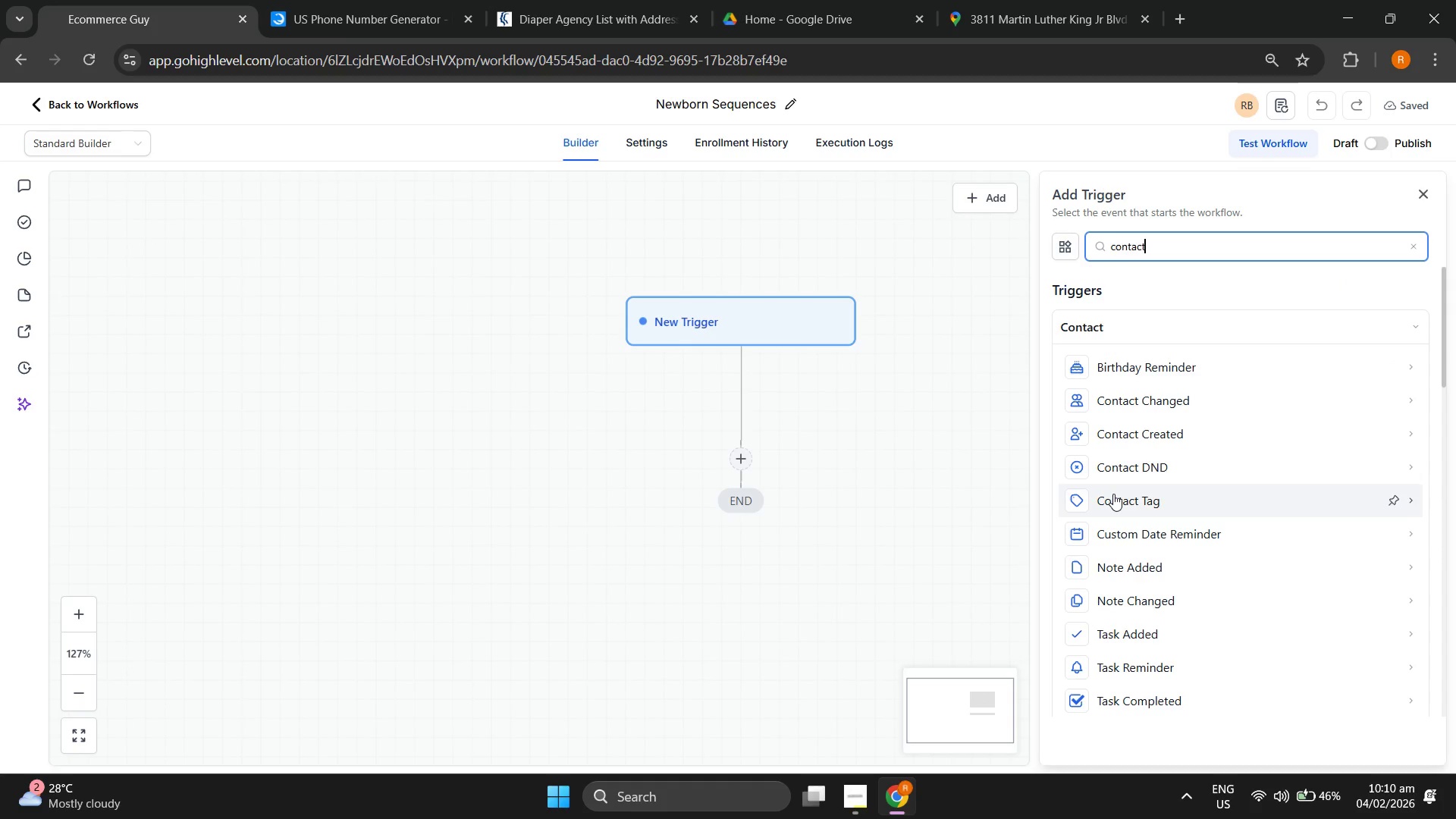 
left_click([1113, 494])
 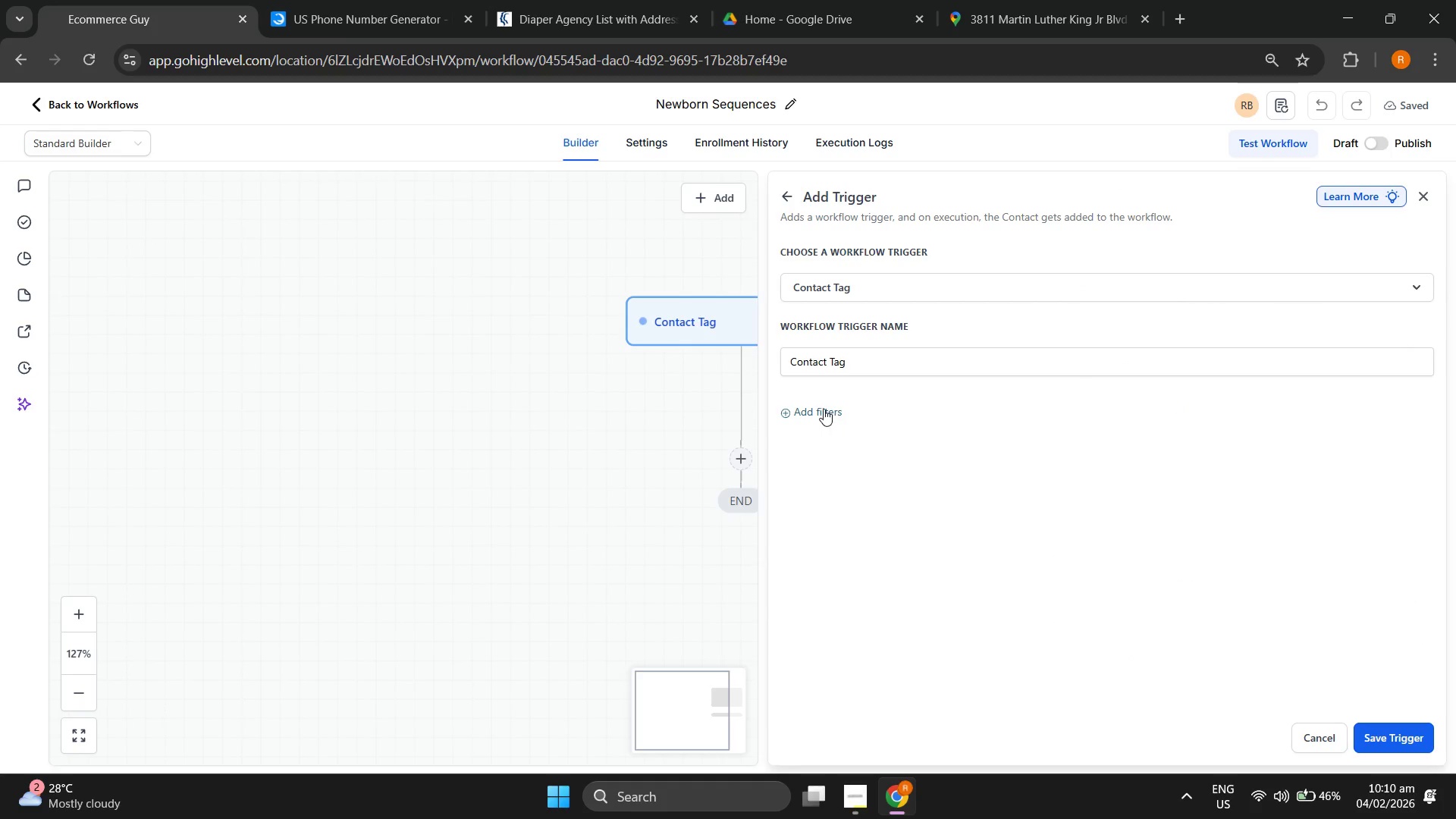 
left_click([824, 407])
 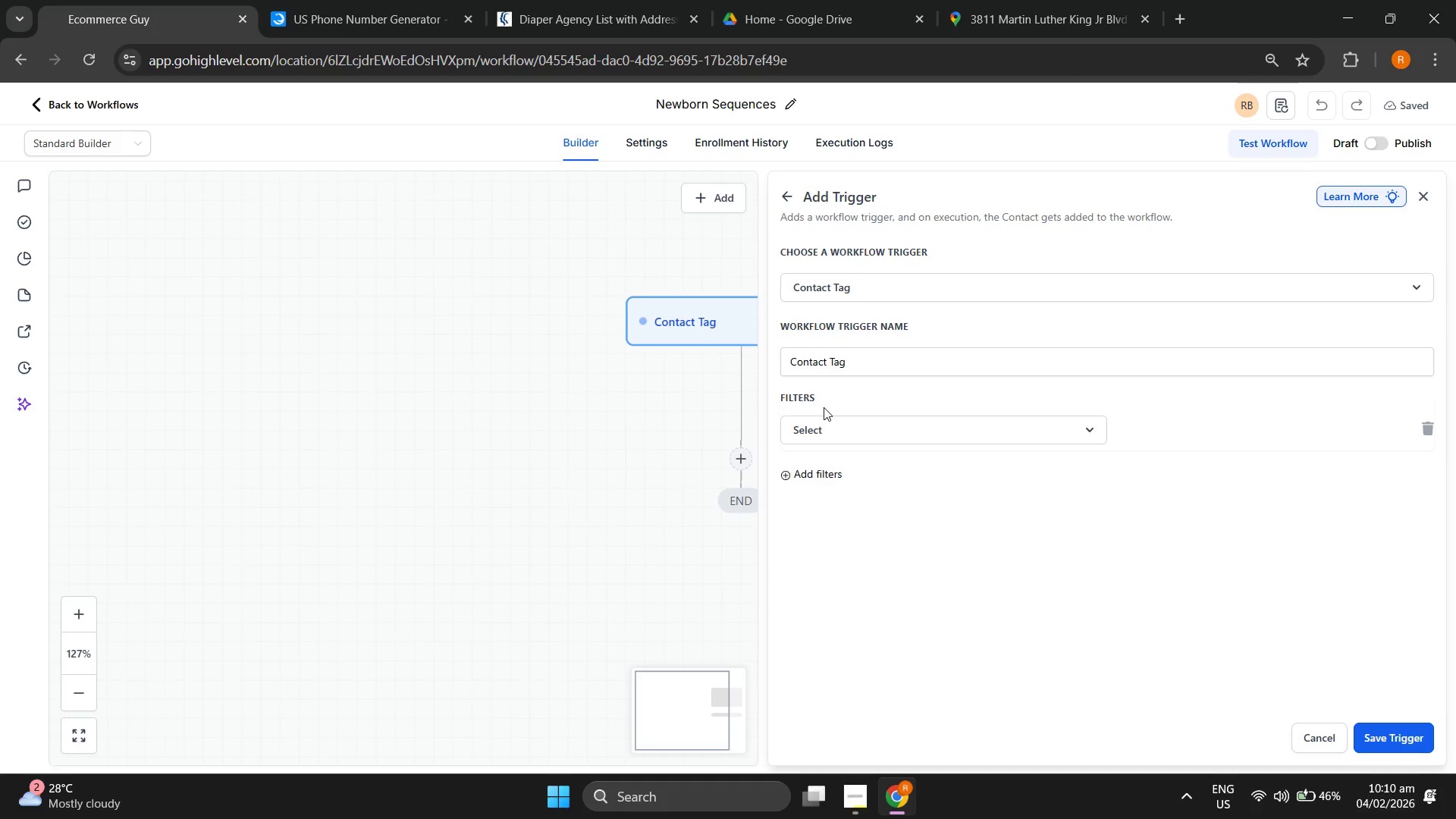 
left_click([859, 437])
 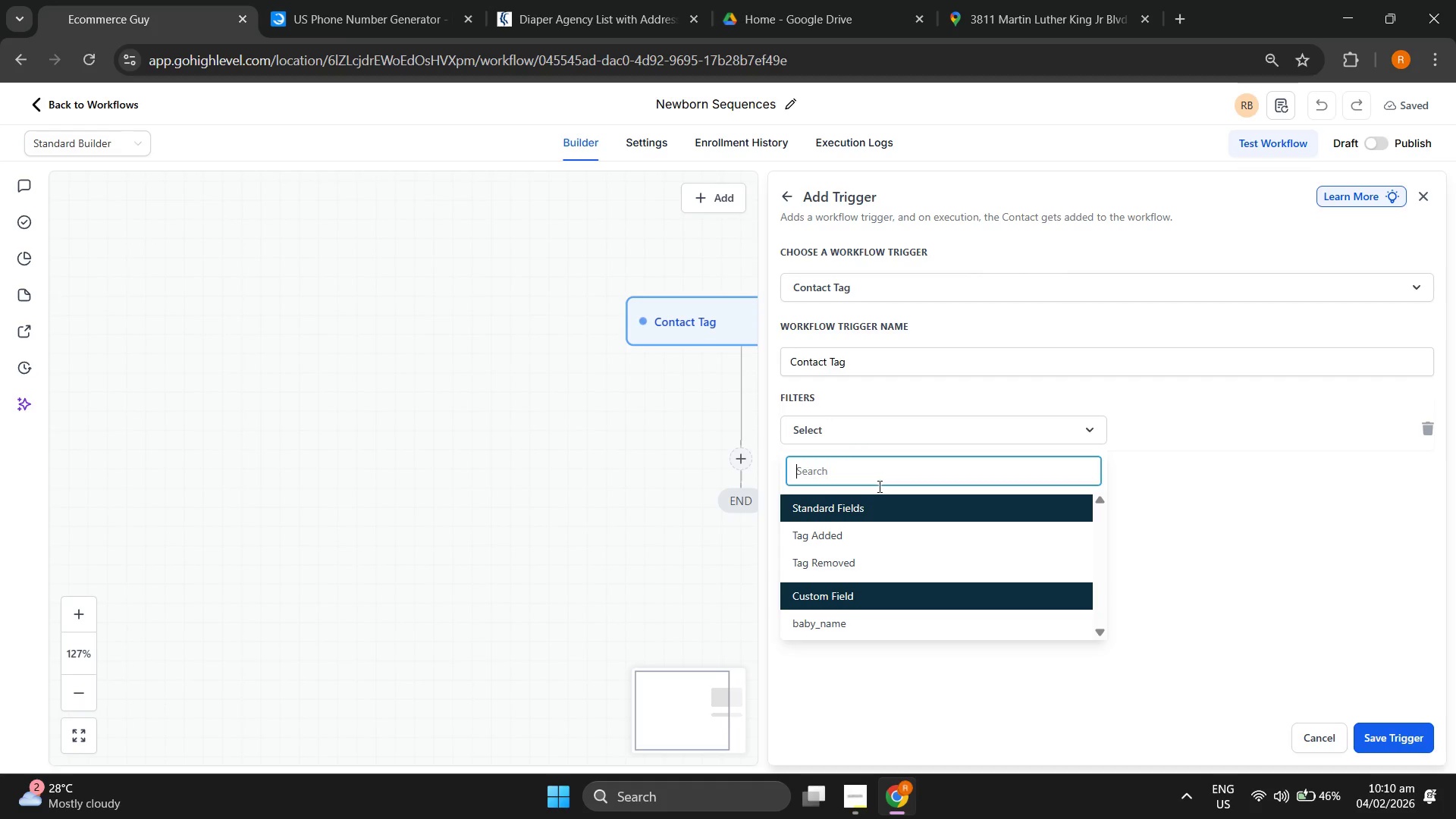 
left_click([876, 526])
 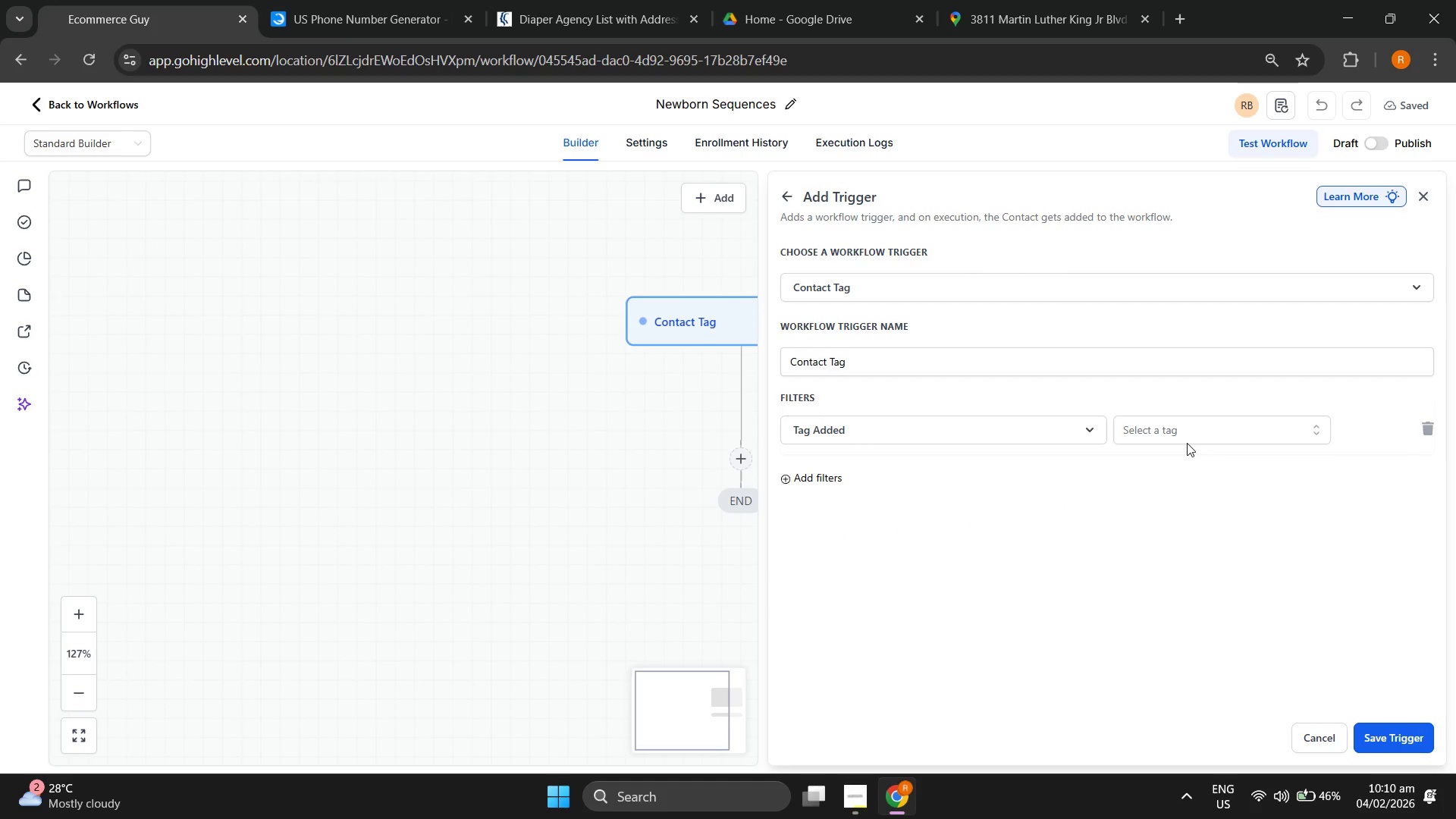 
double_click([1188, 425])
 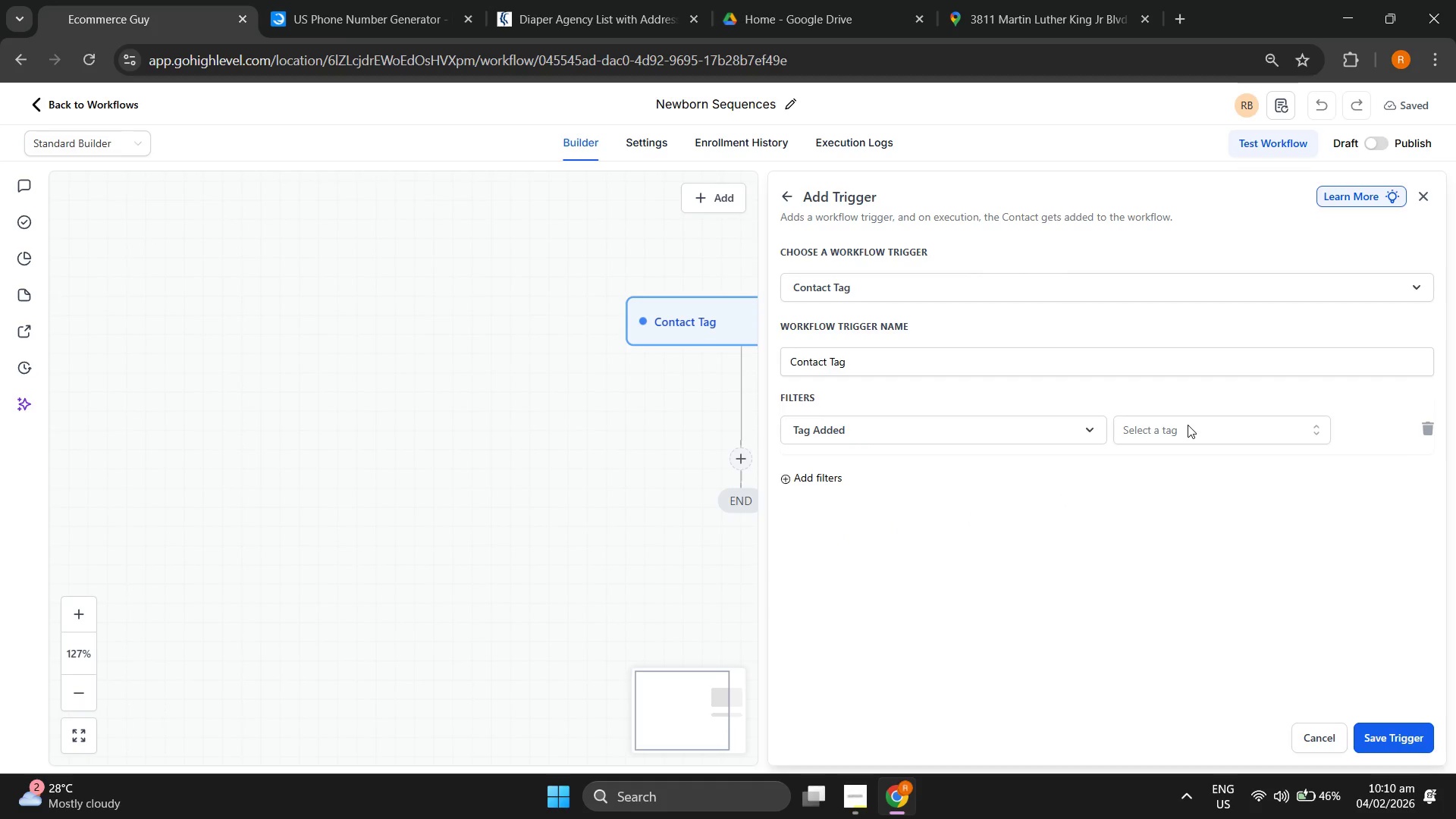 
triple_click([1188, 425])
 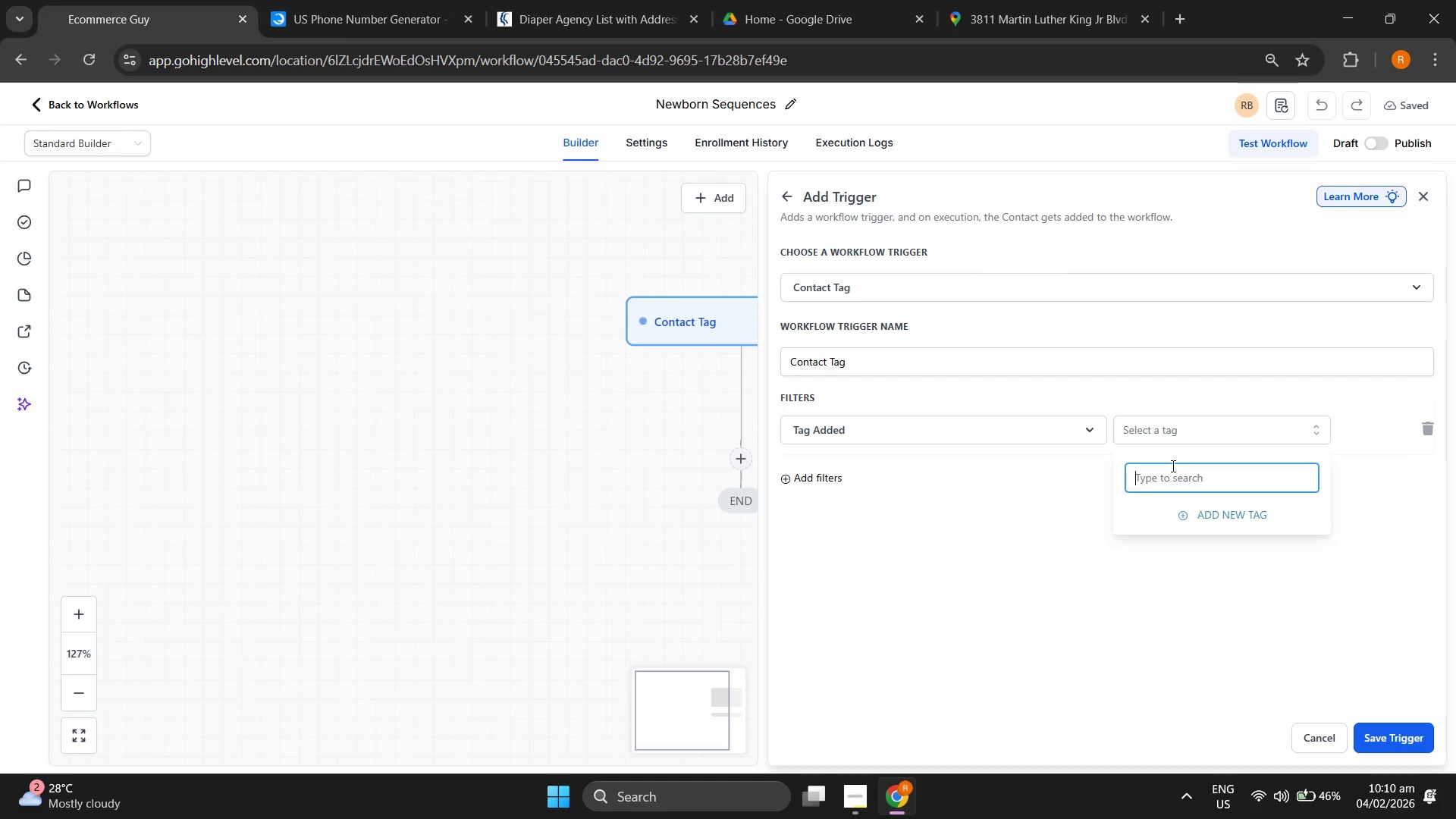 
type(Newborn-Start)
 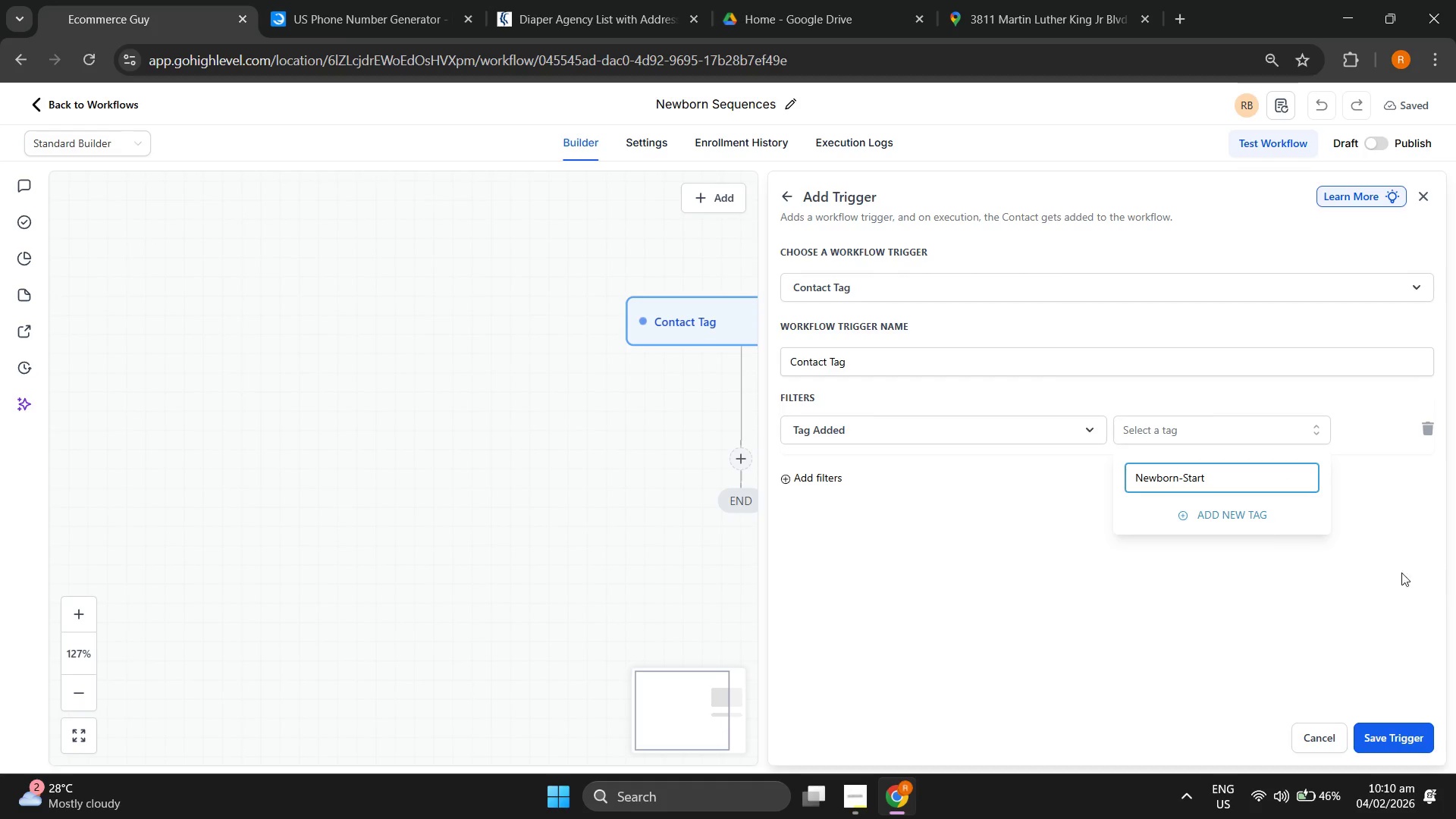 
left_click([1216, 512])
 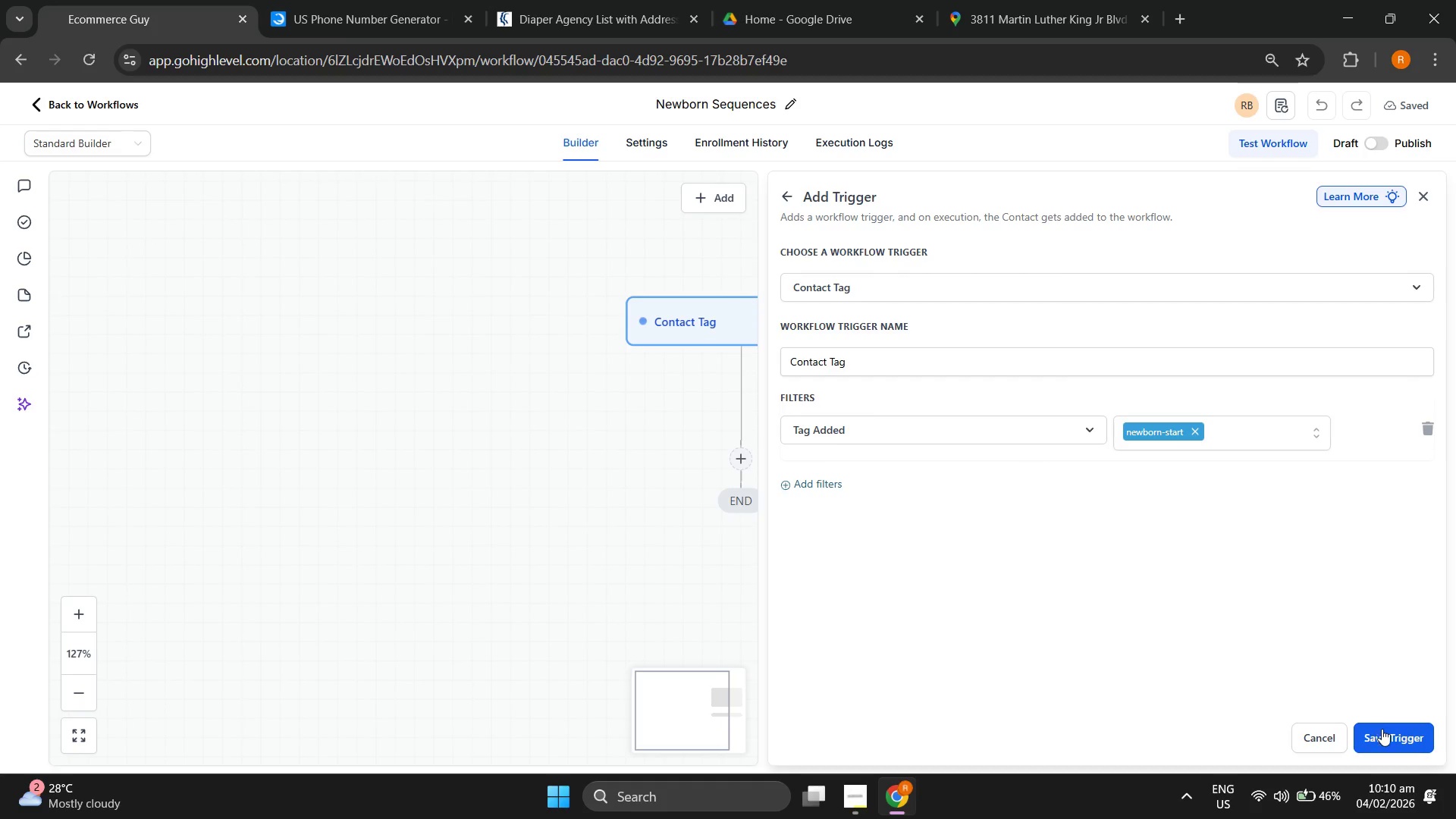 
left_click([1382, 729])
 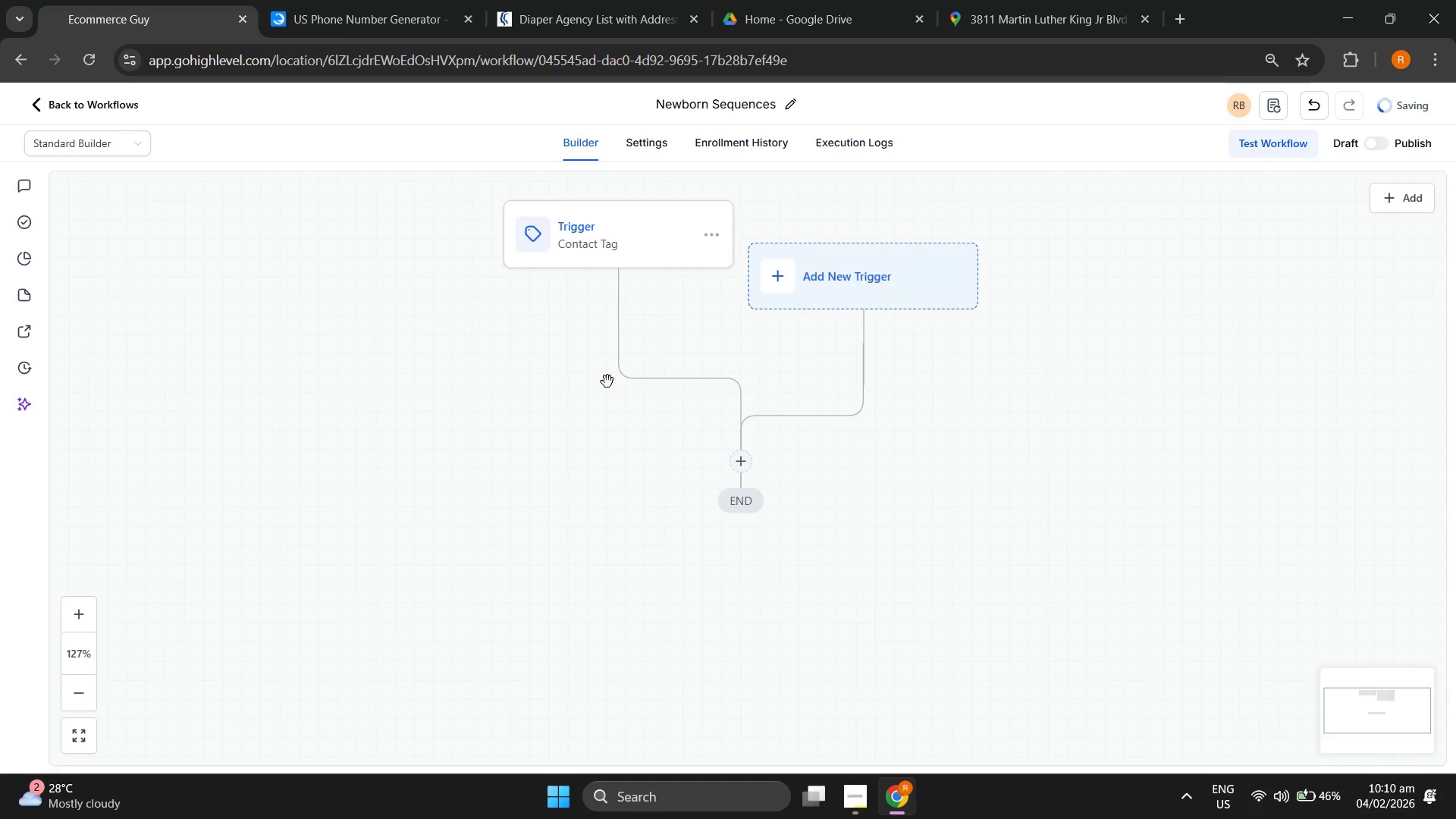 
left_click_drag(start_coordinate=[445, 398], to_coordinate=[431, 488])
 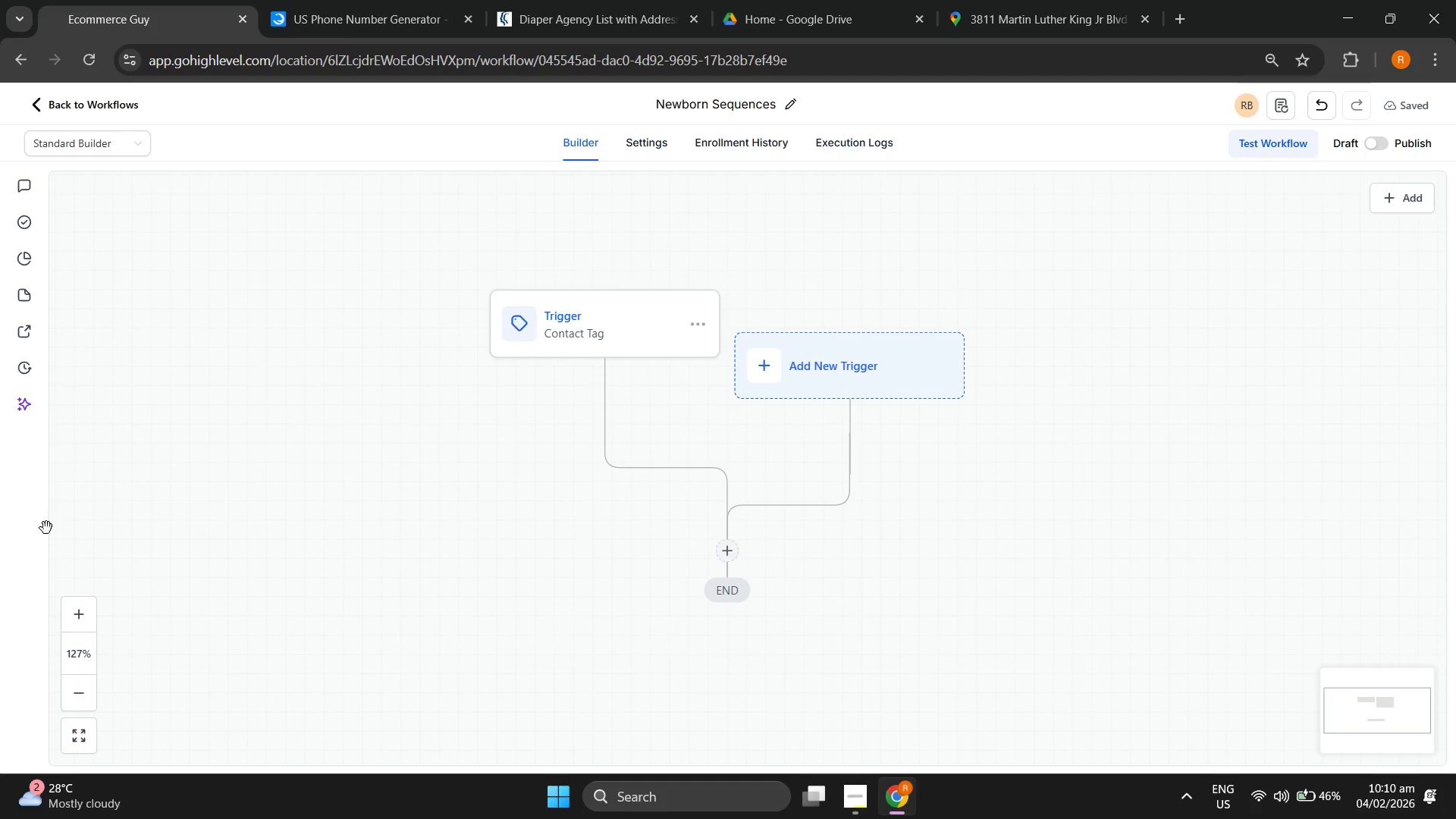 
left_click([74, 682])
 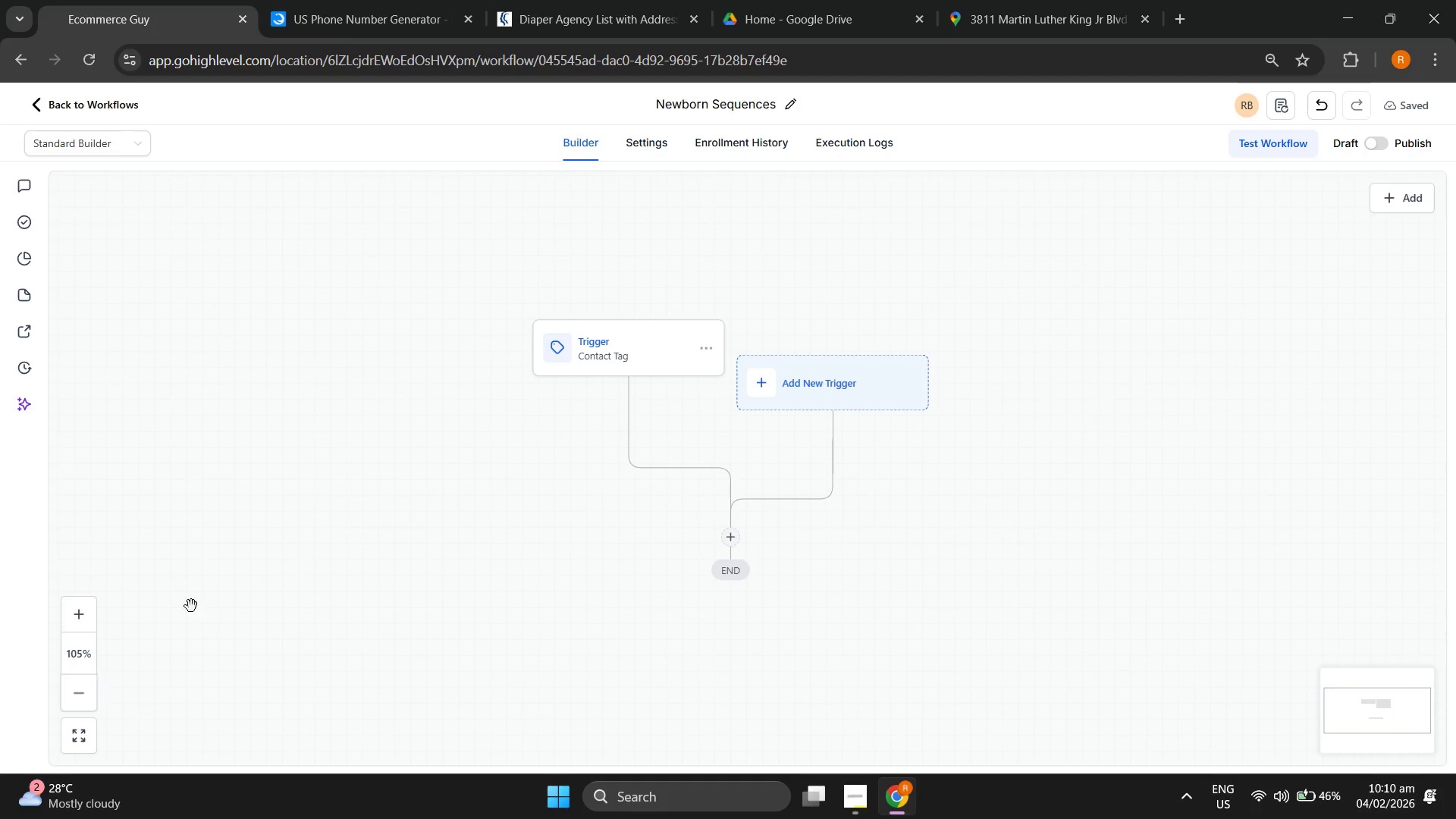 
left_click_drag(start_coordinate=[428, 463], to_coordinate=[412, 511])
 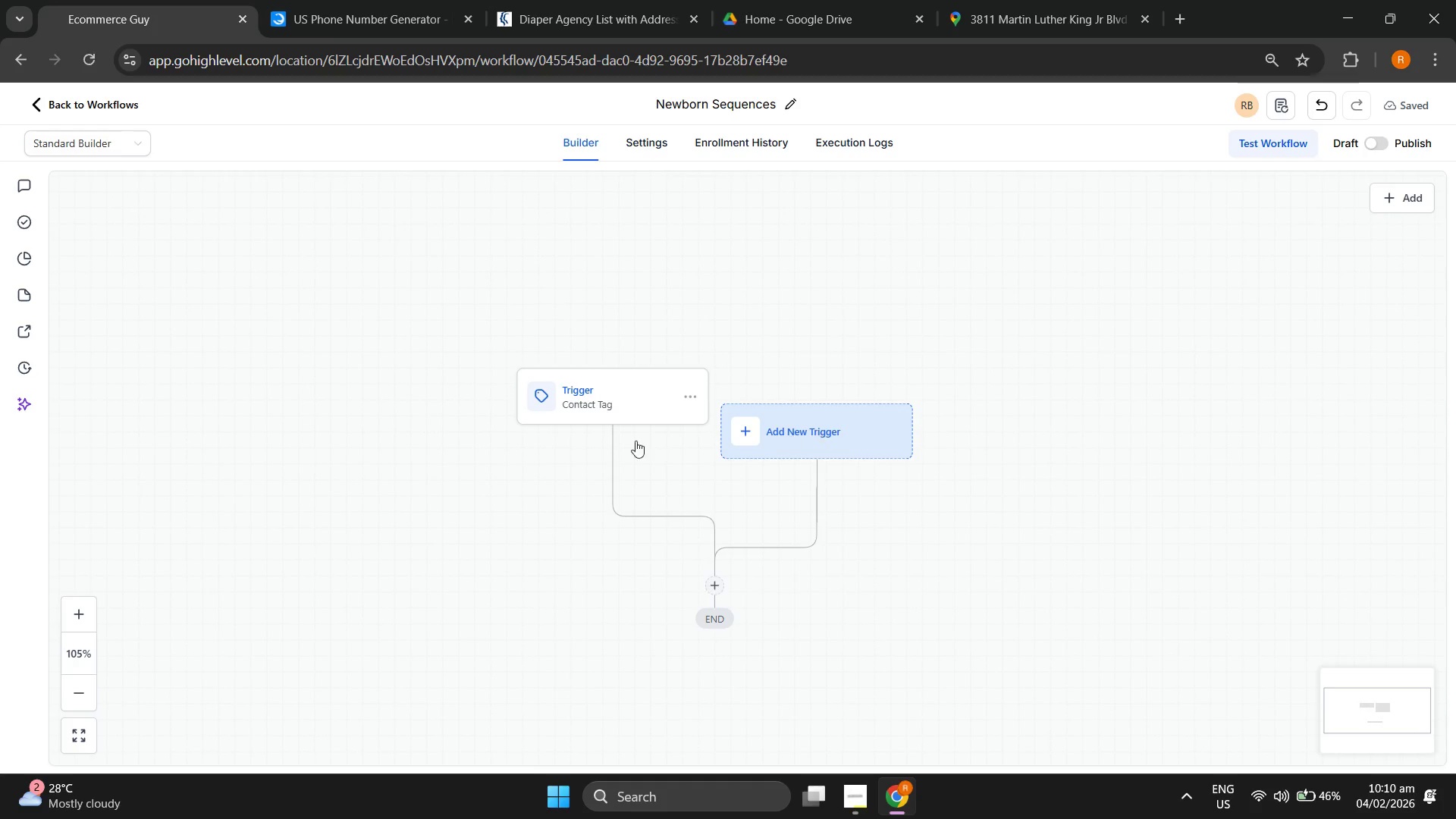 
left_click_drag(start_coordinate=[325, 464], to_coordinate=[328, 451])
 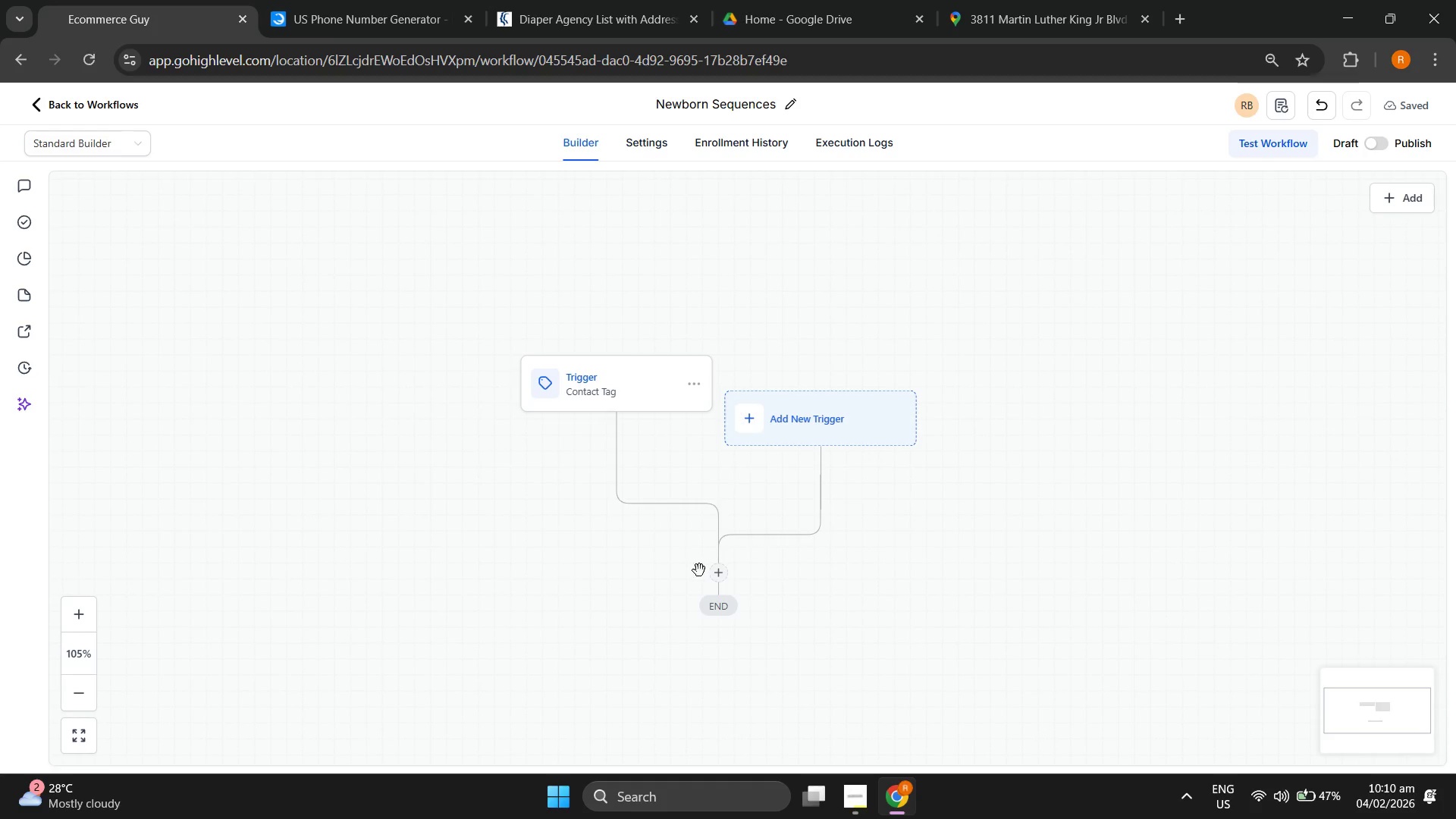 
left_click([725, 568])
 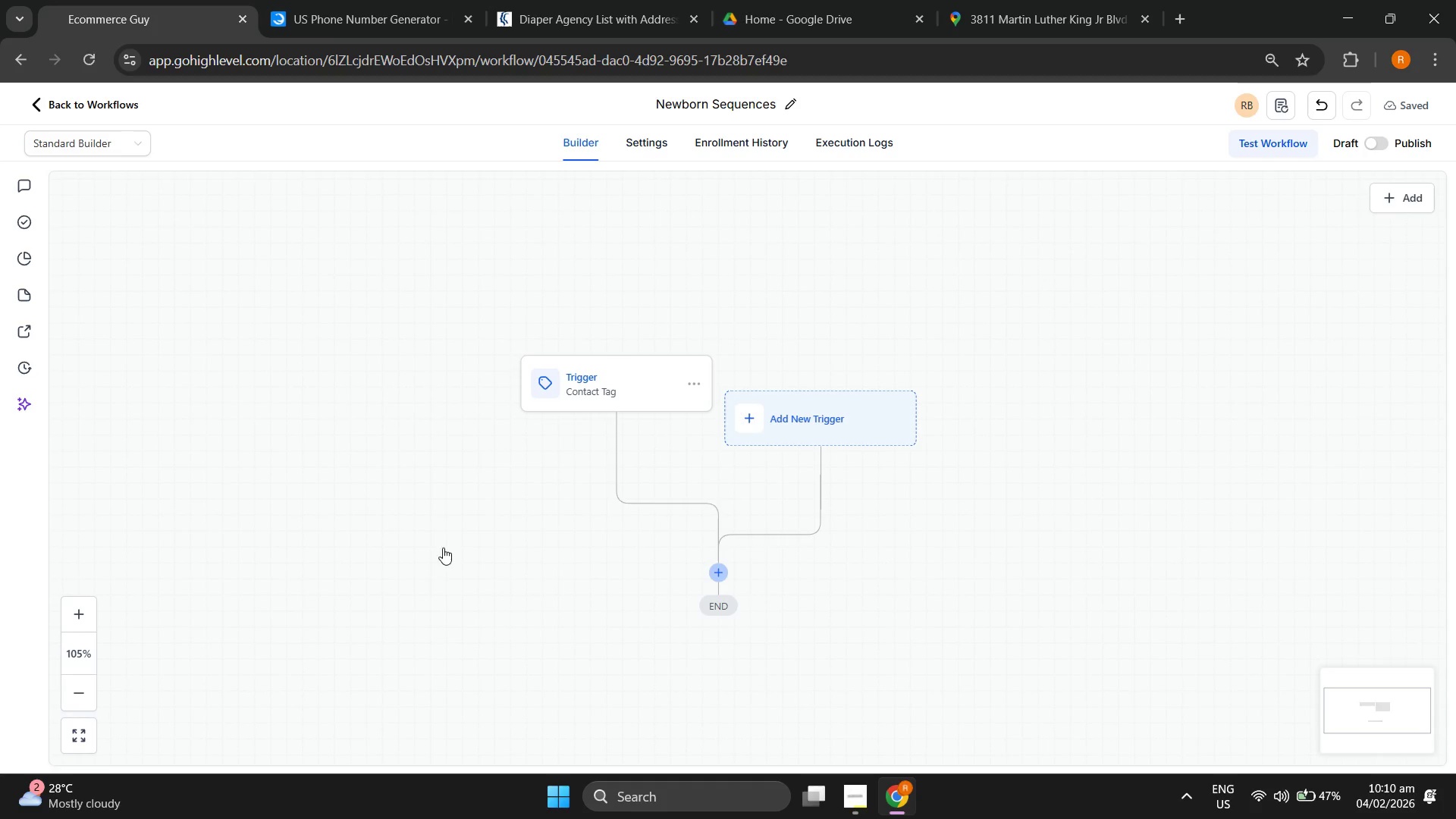 
left_click_drag(start_coordinate=[438, 558], to_coordinate=[382, 475])
 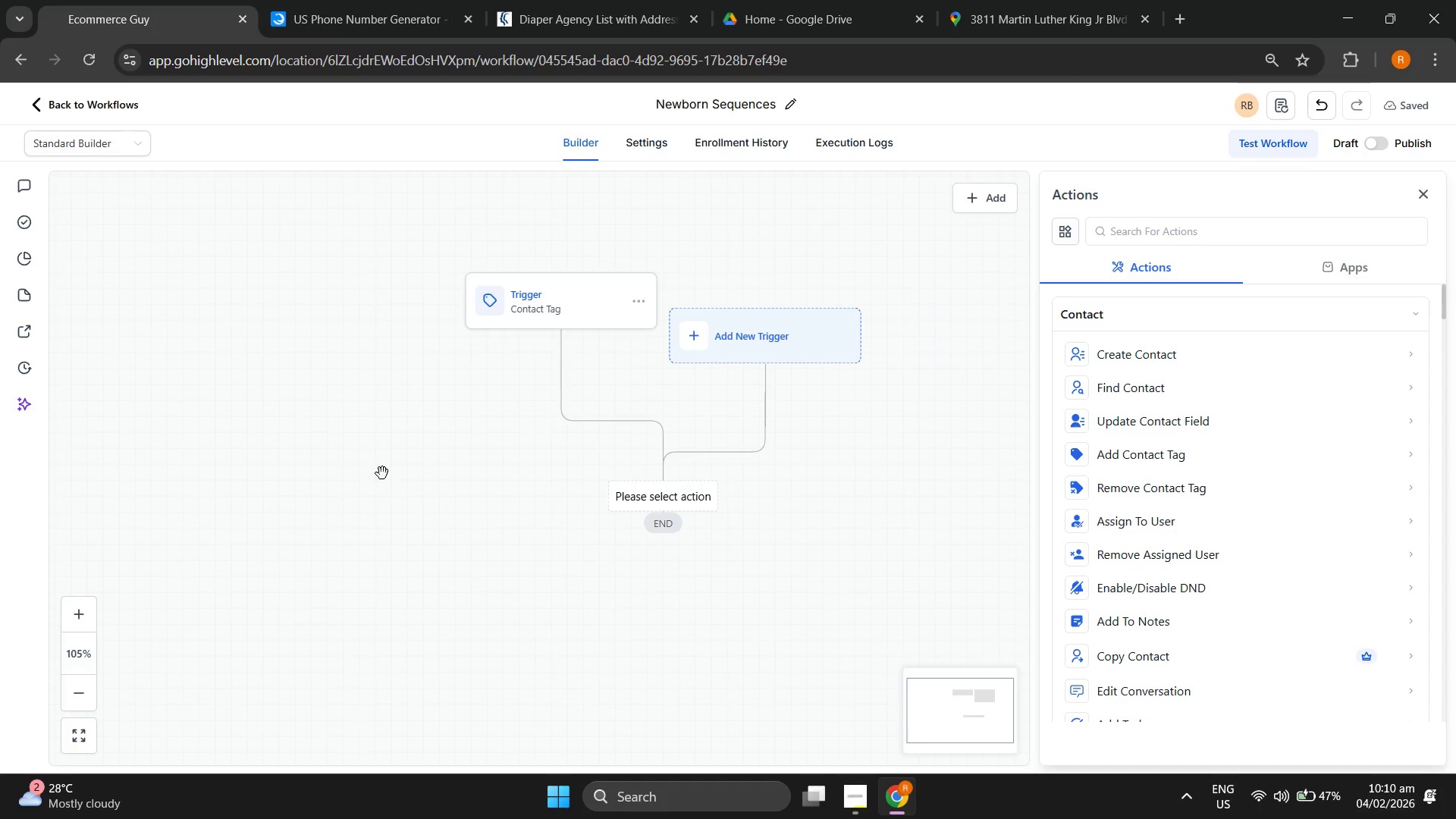 
wait(6.38)
 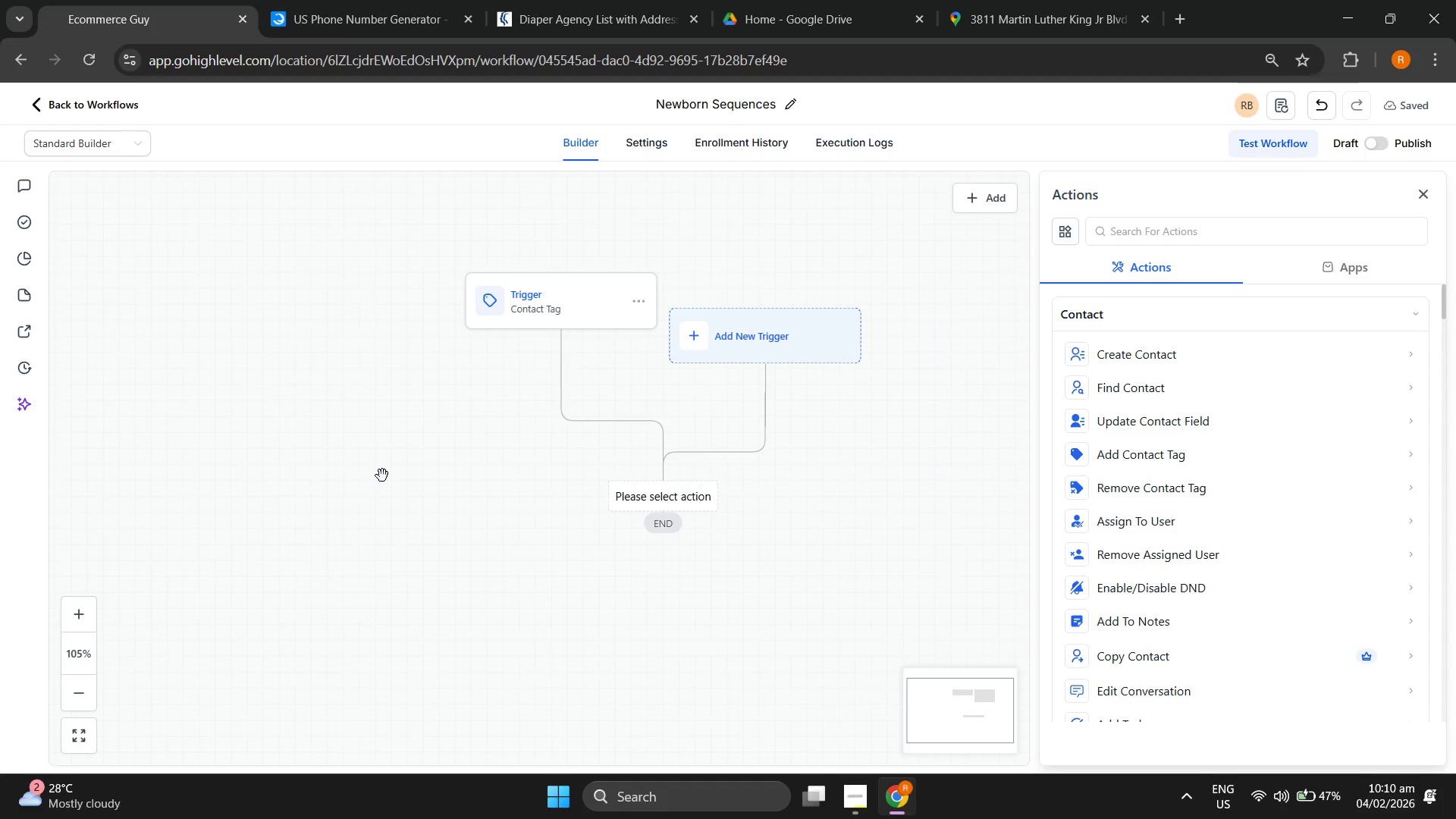 
left_click([1141, 234])
 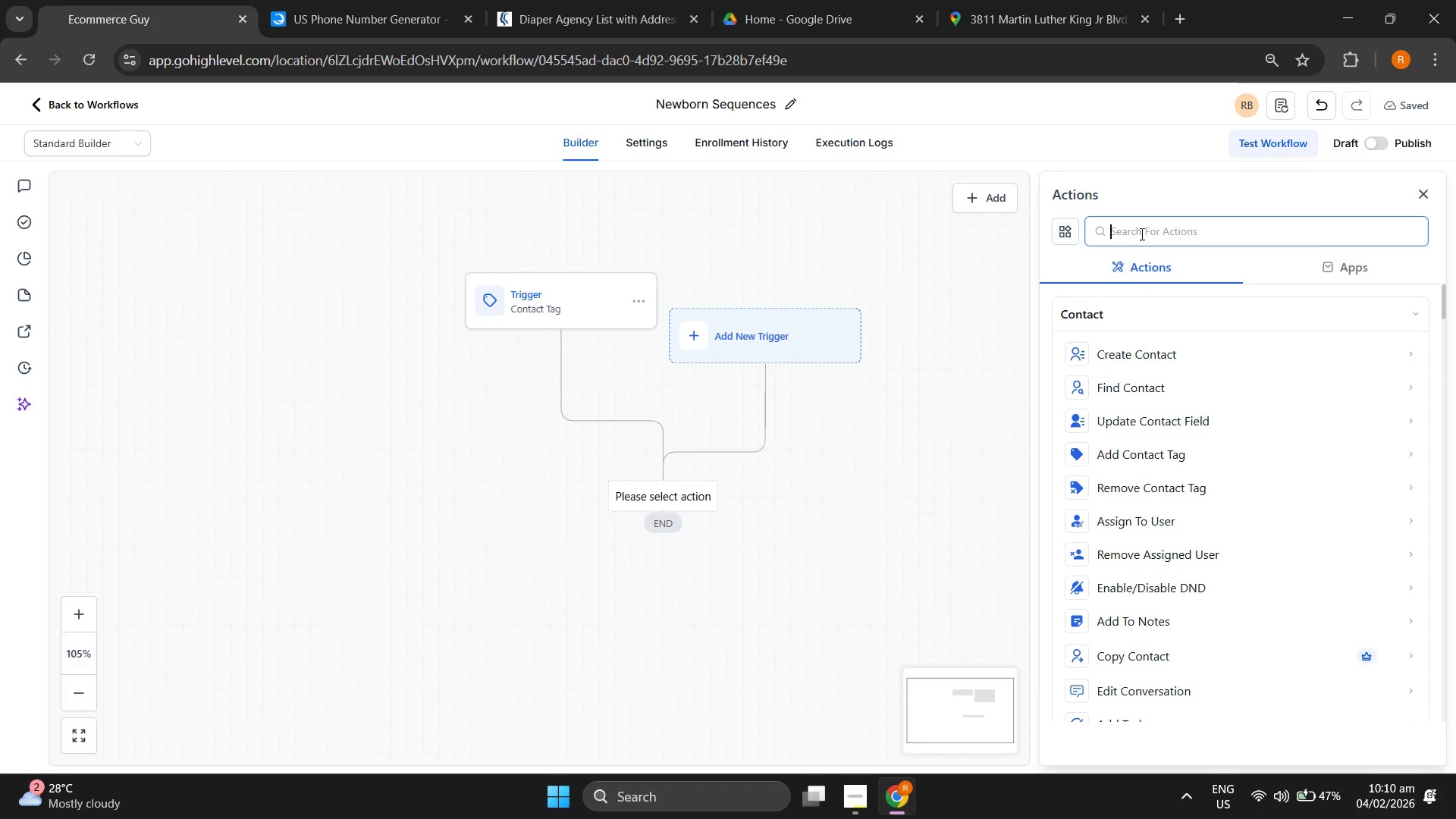 
type(send)
 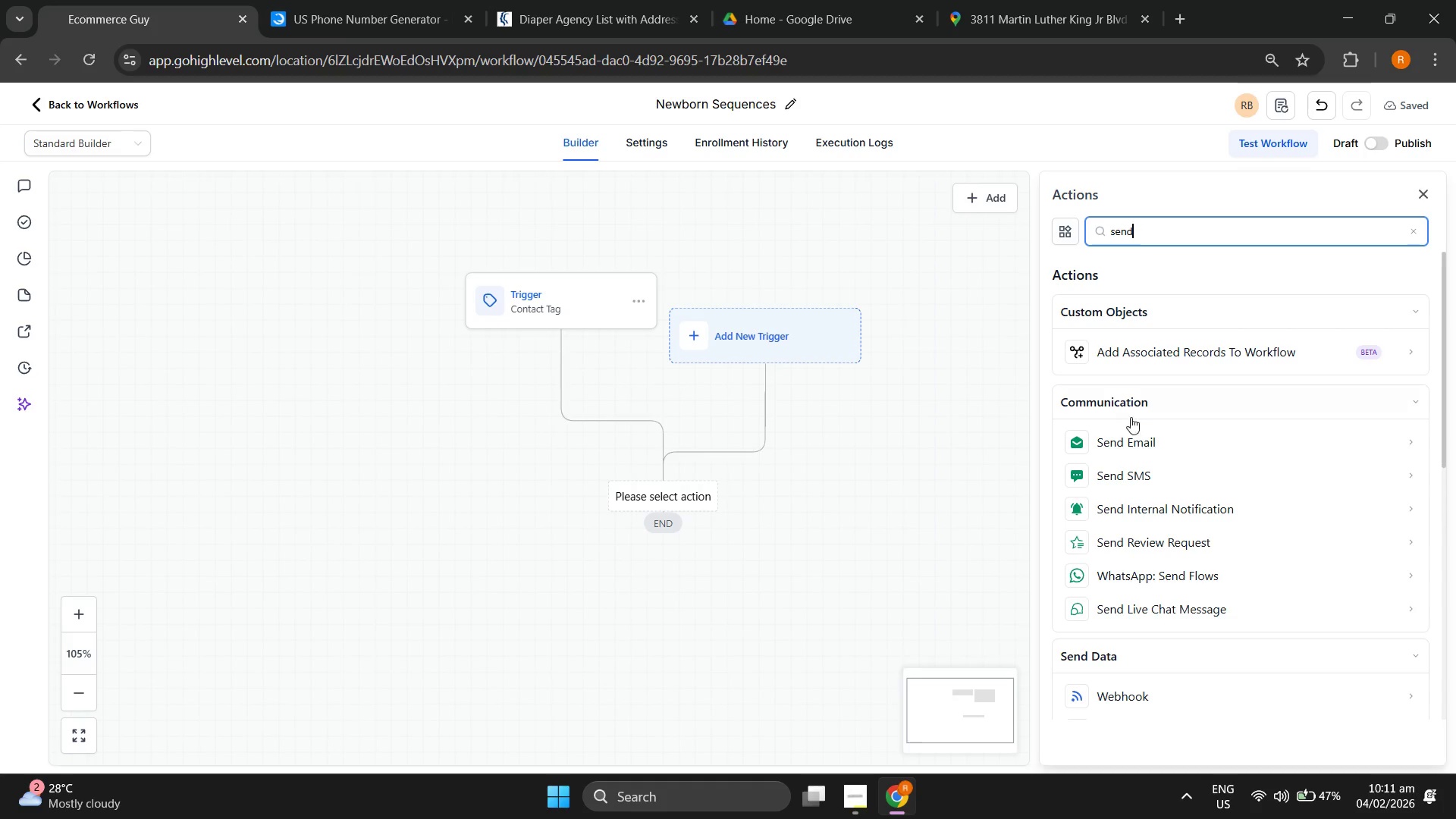 
left_click([1125, 440])
 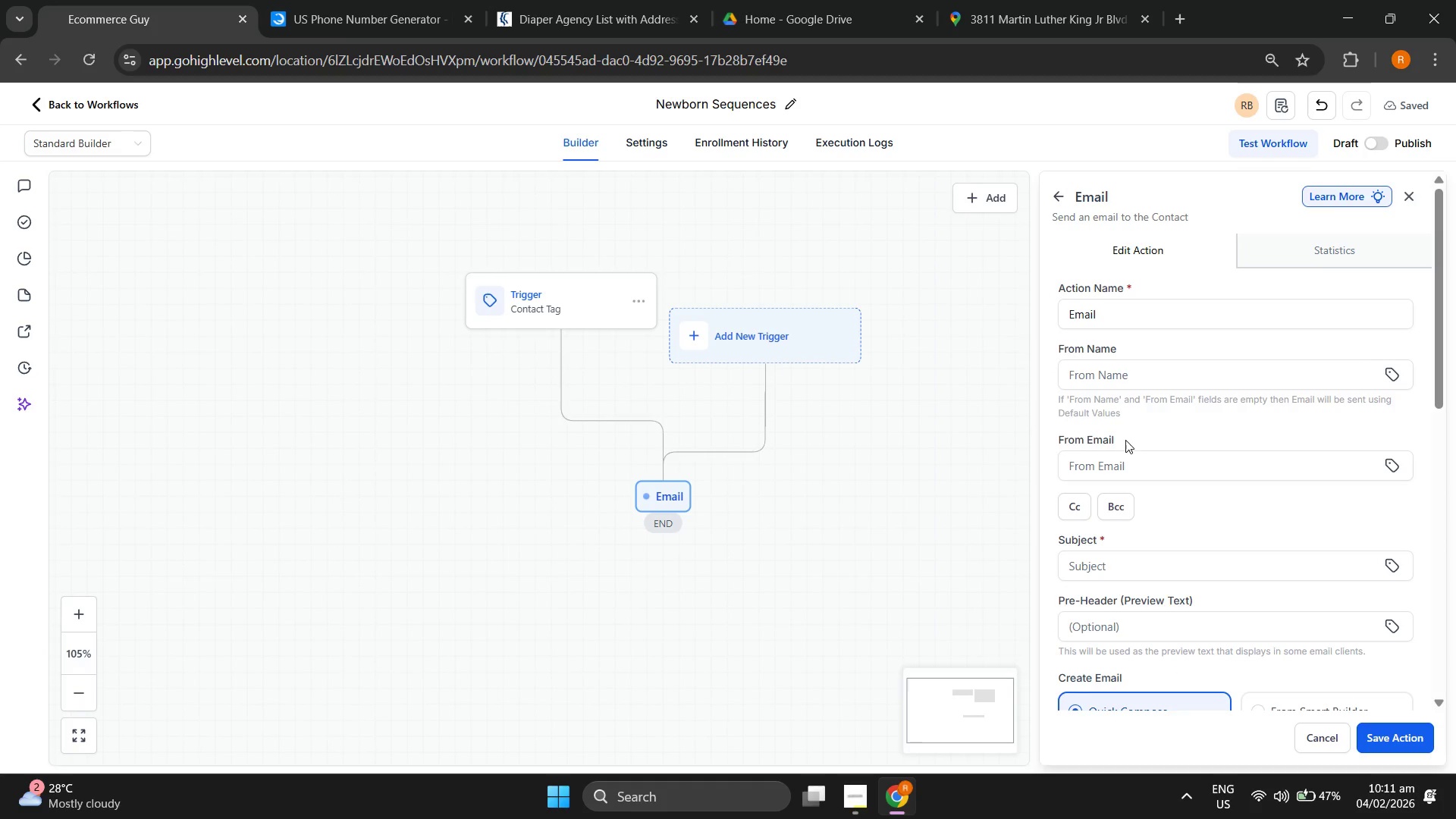 
wait(12.58)
 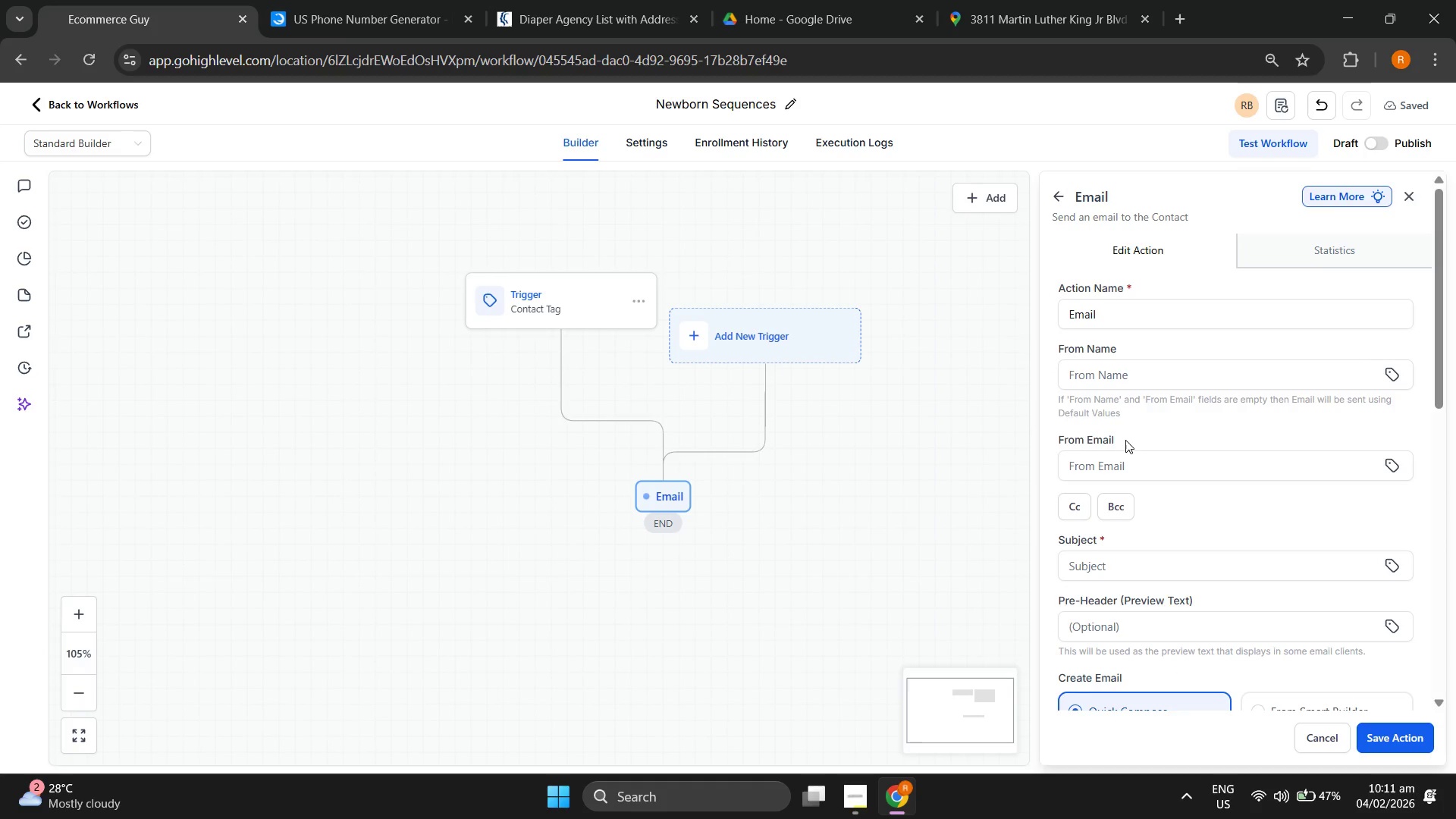 
left_click([1134, 323])
 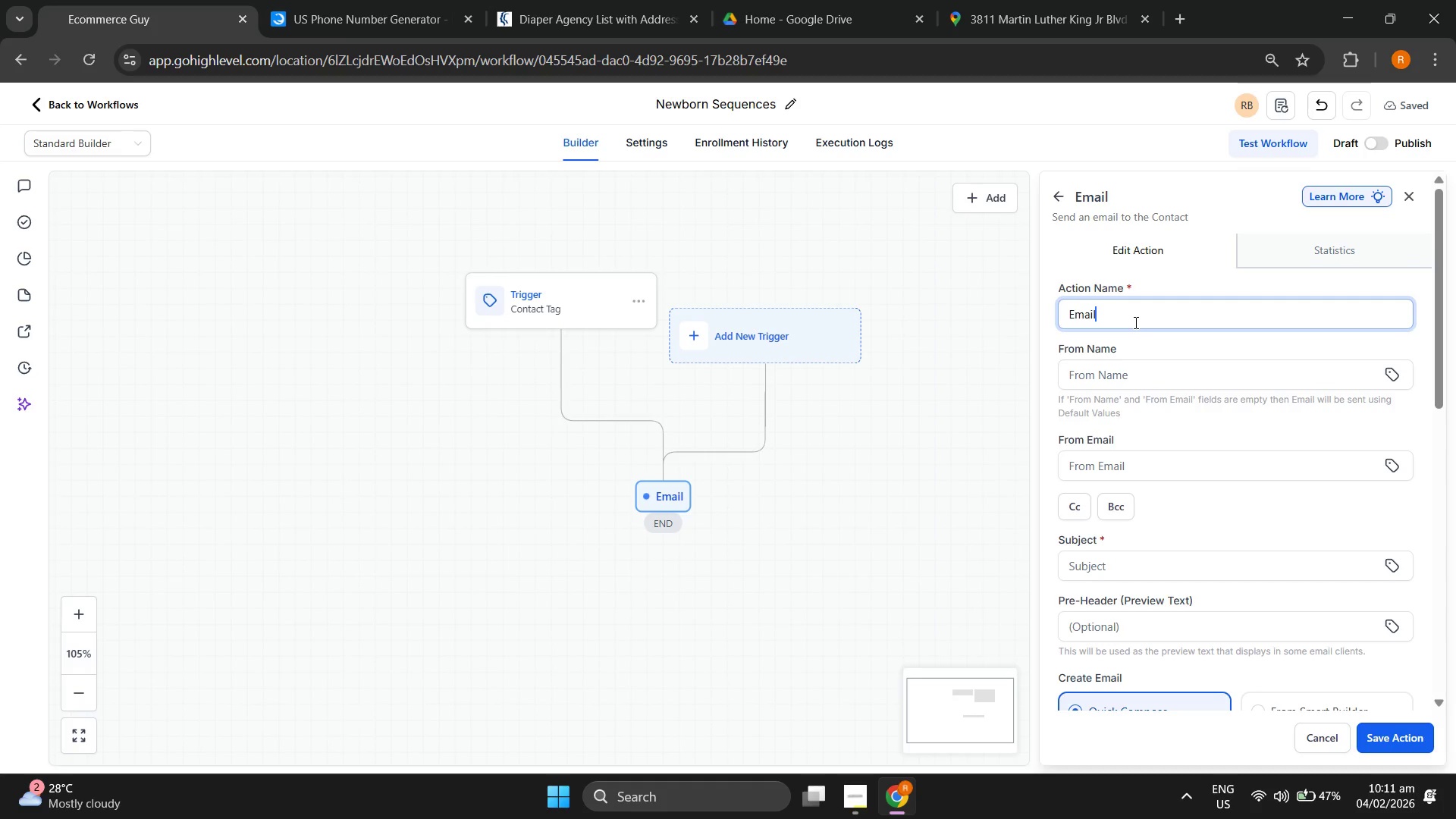 
hold_key(key=Backspace, duration=0.52)
 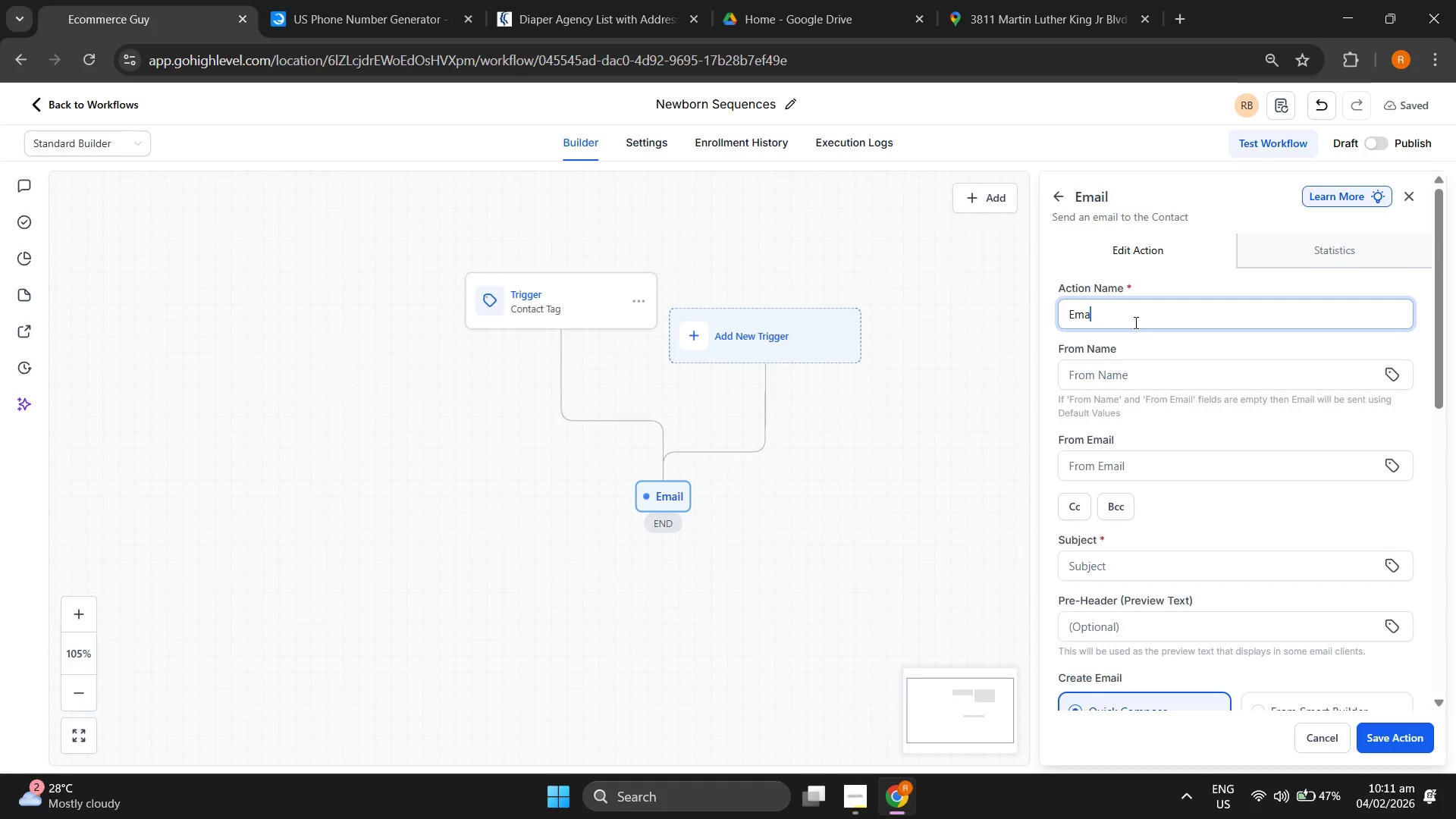 
hold_key(key=Backspace, duration=0.62)
 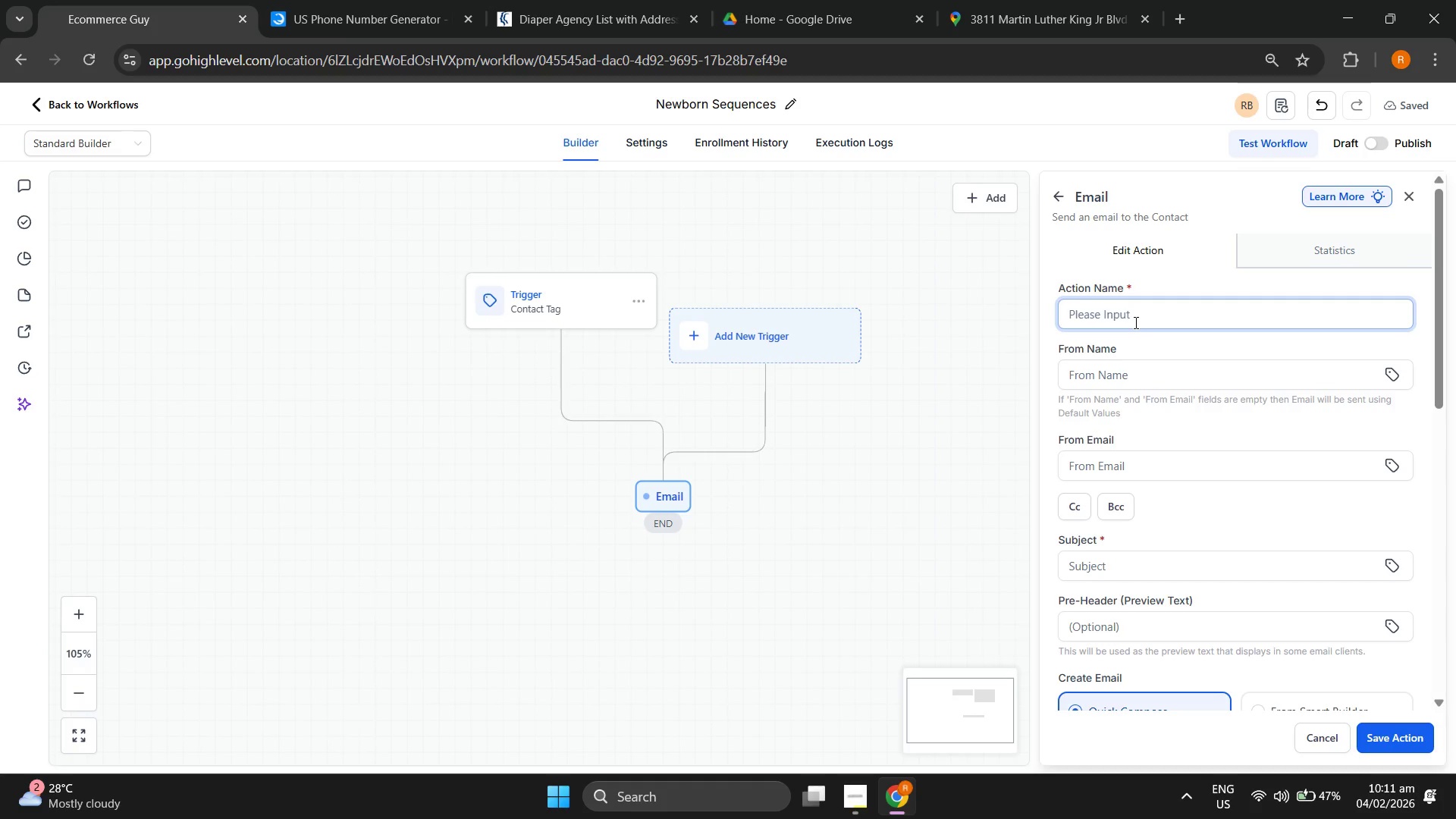 
type(Immediate)
 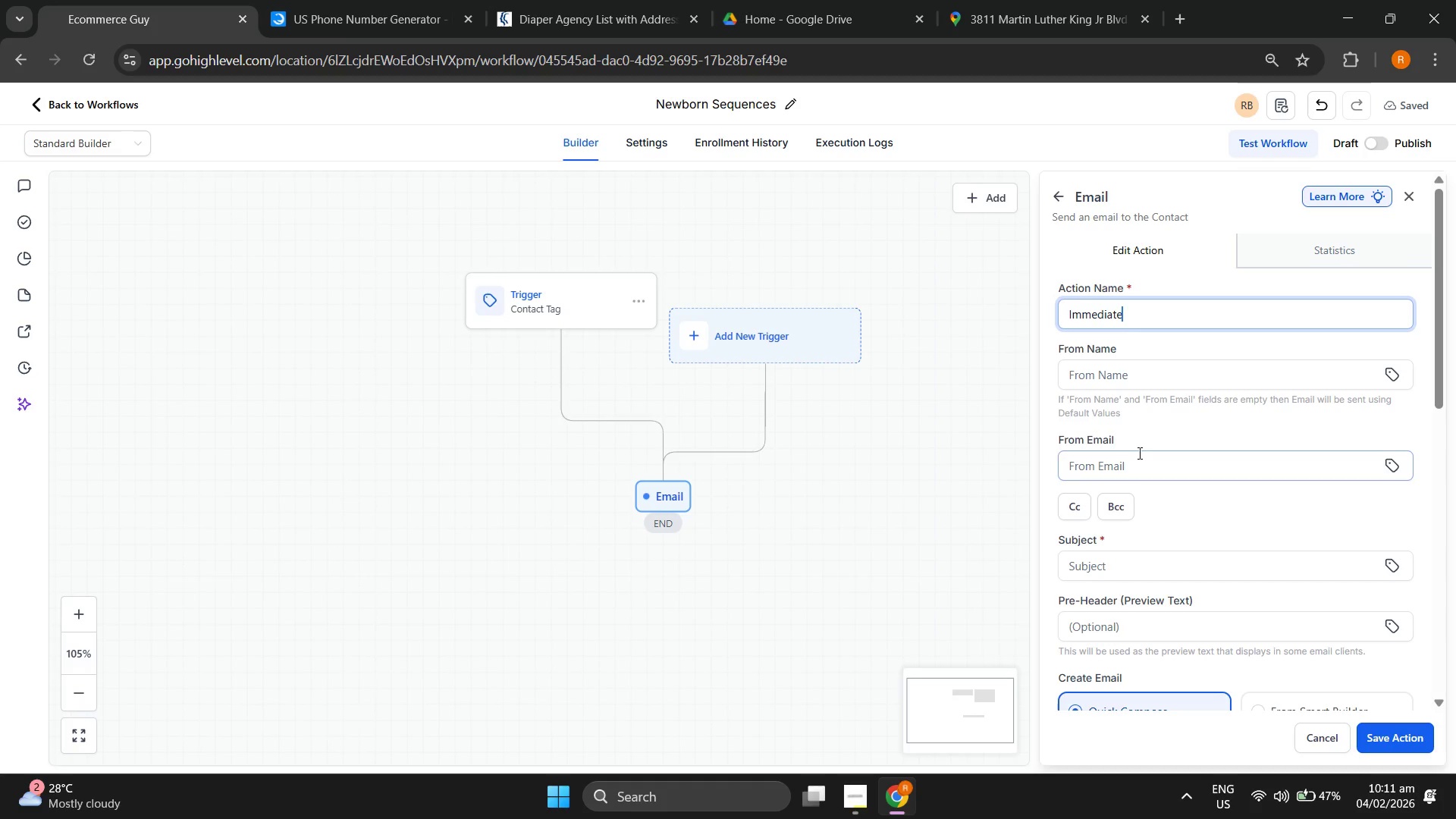 
scroll: coordinate [1218, 407], scroll_direction: down, amount: 1.0
 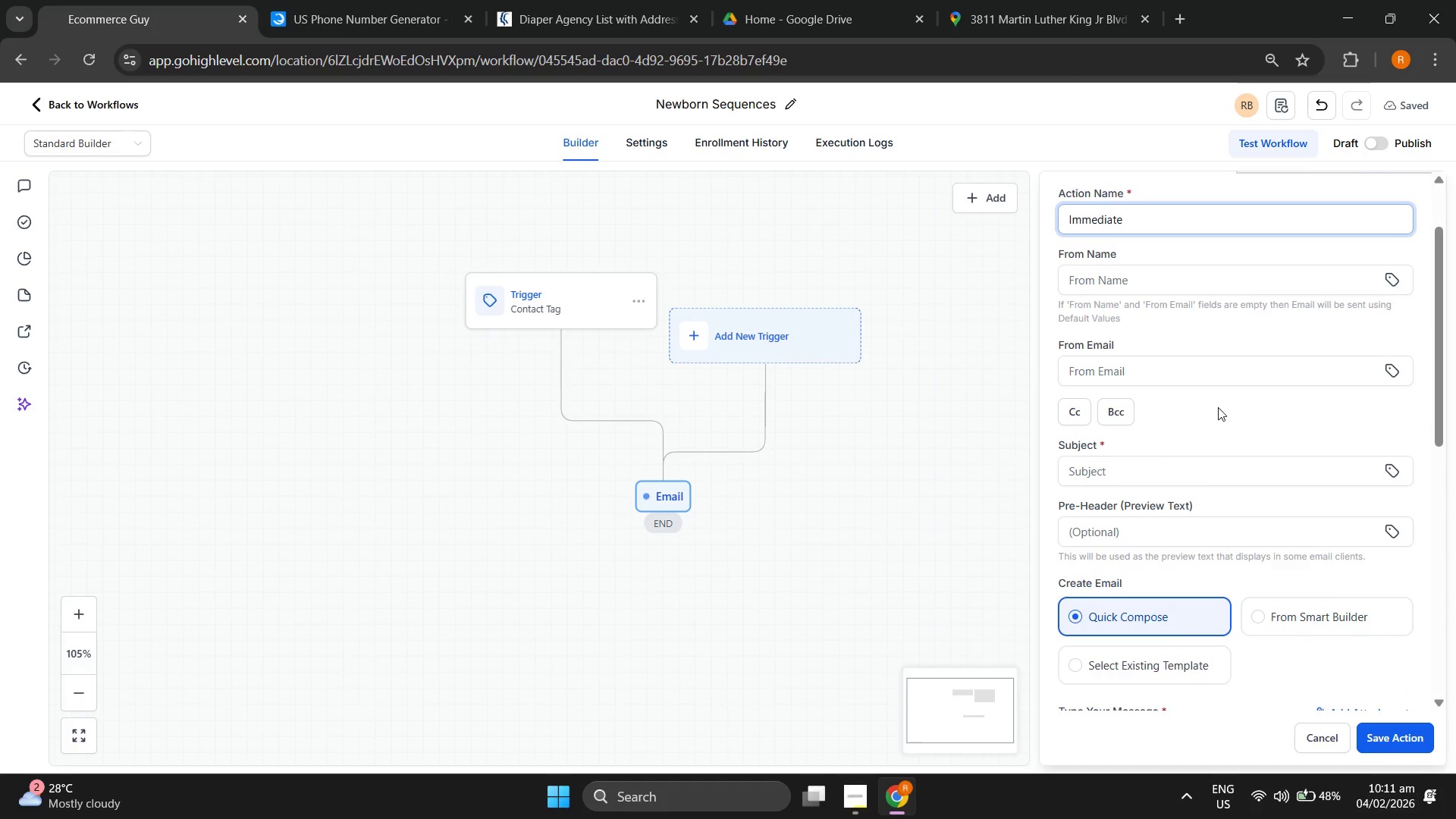 
left_click([1160, 466])
 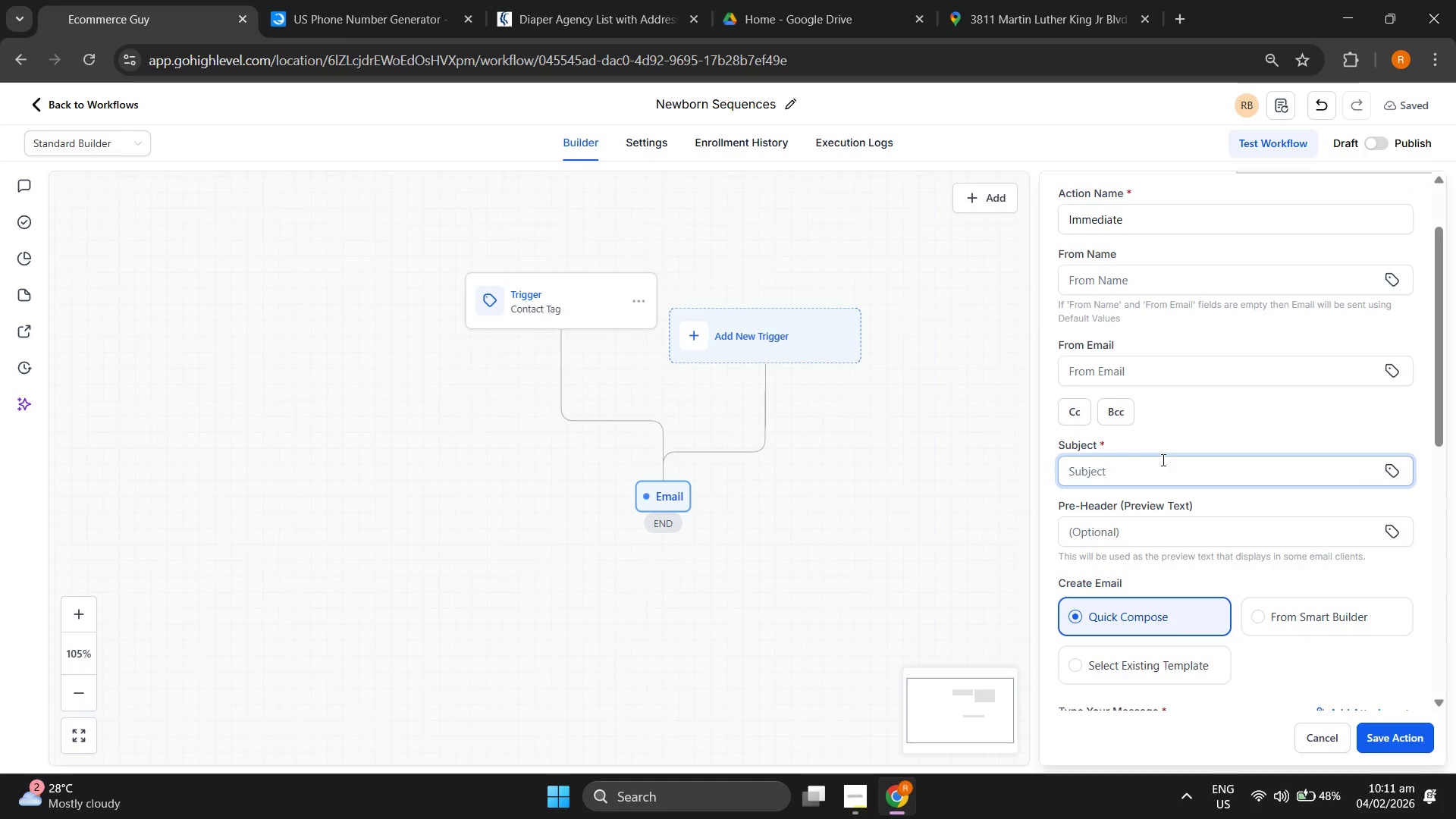 
type(Welcome to Bloom, )
 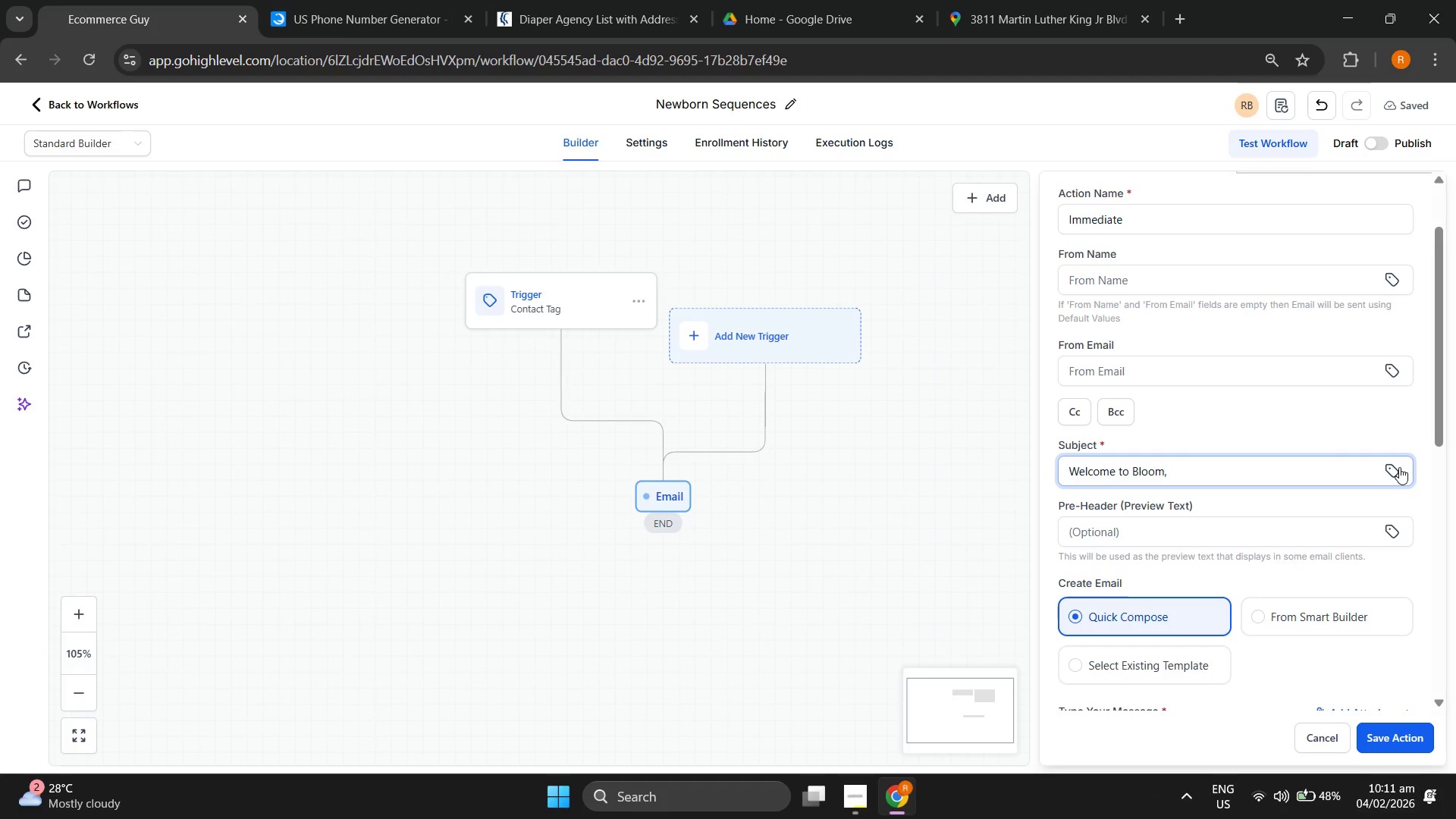 
wait(5.09)
 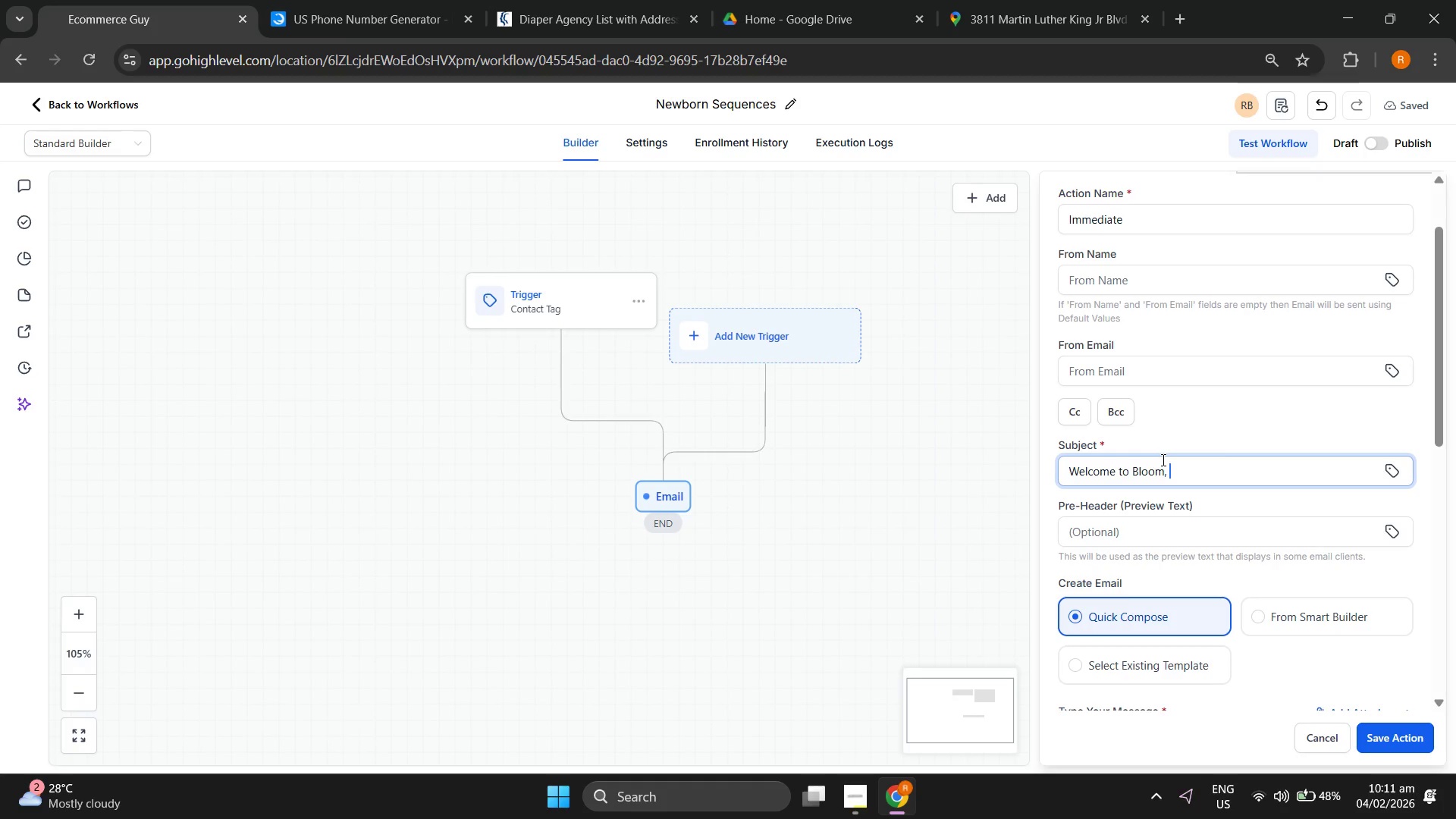 
left_click([1225, 337])
 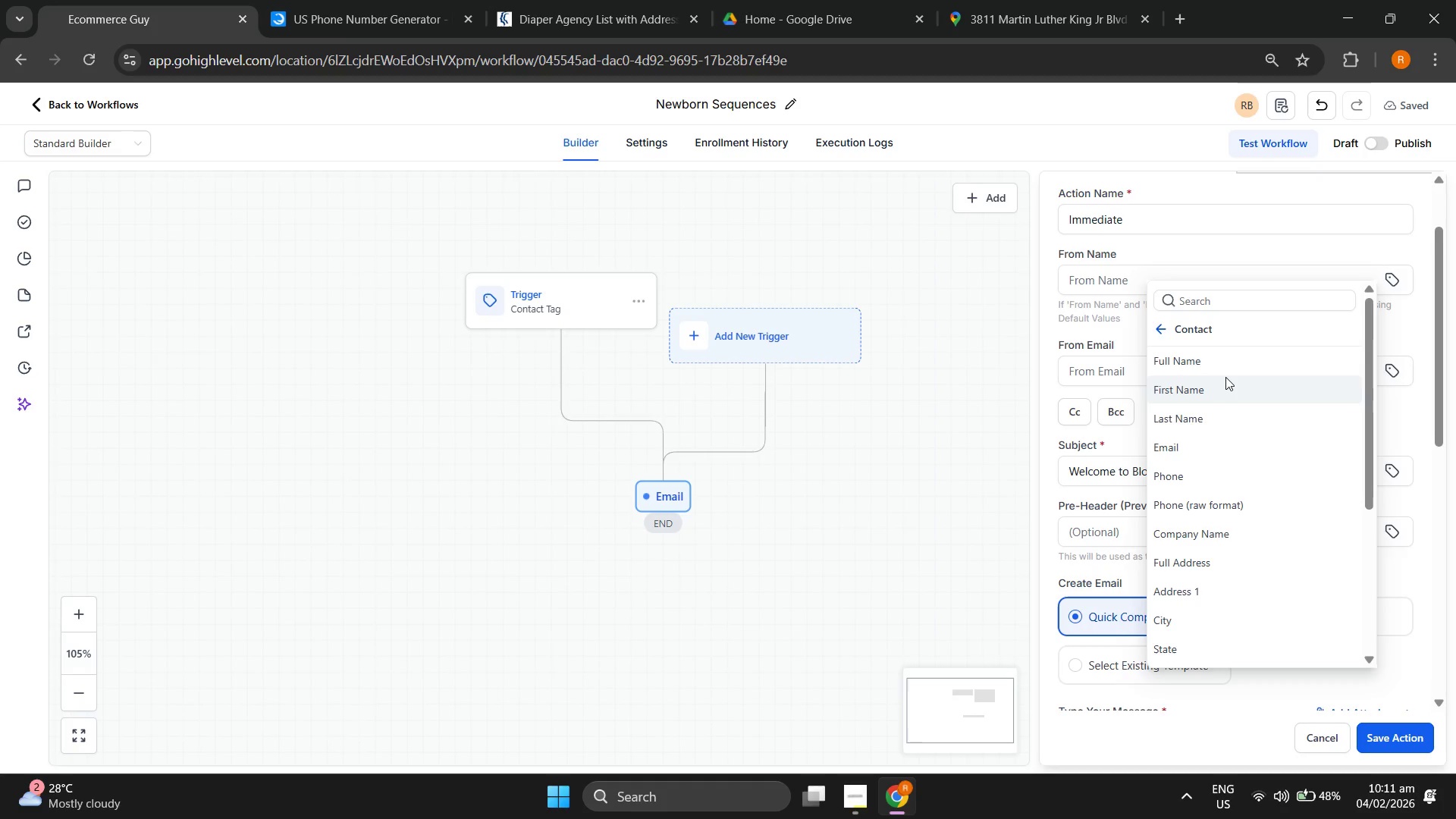 
left_click([1225, 377])
 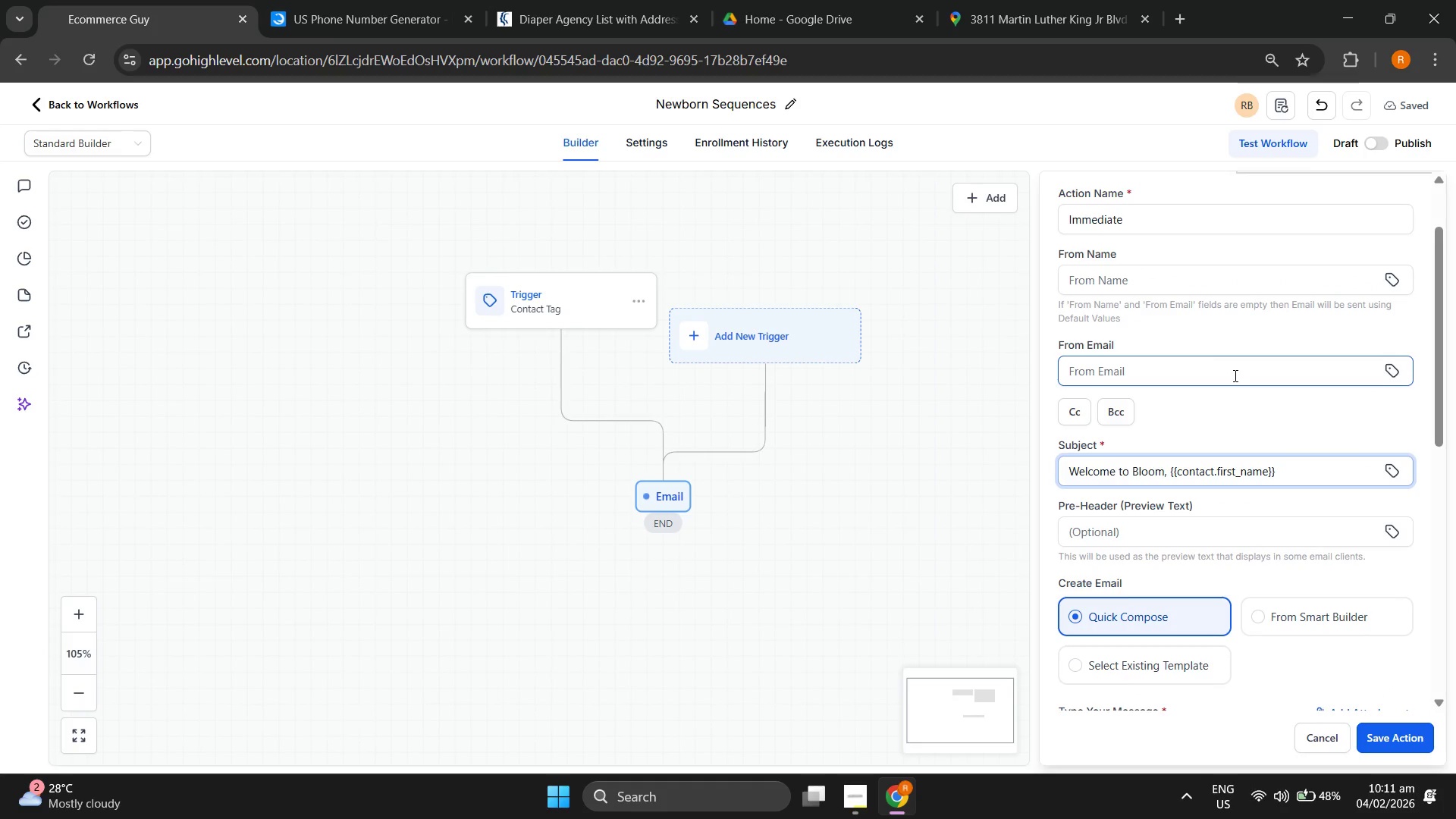 
type(! What to expect.)
 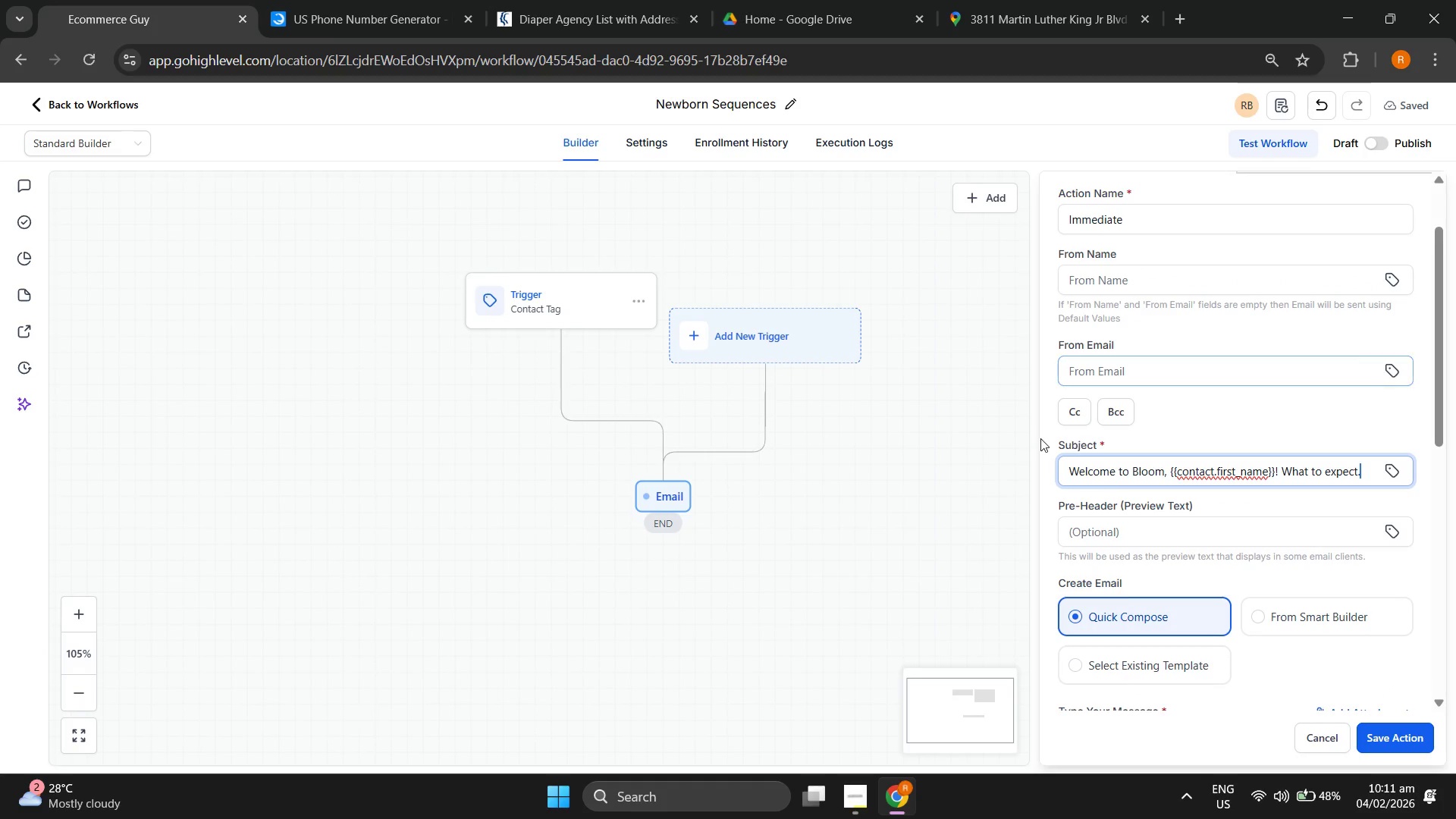 
scroll: coordinate [1222, 417], scroll_direction: down, amount: 2.0
 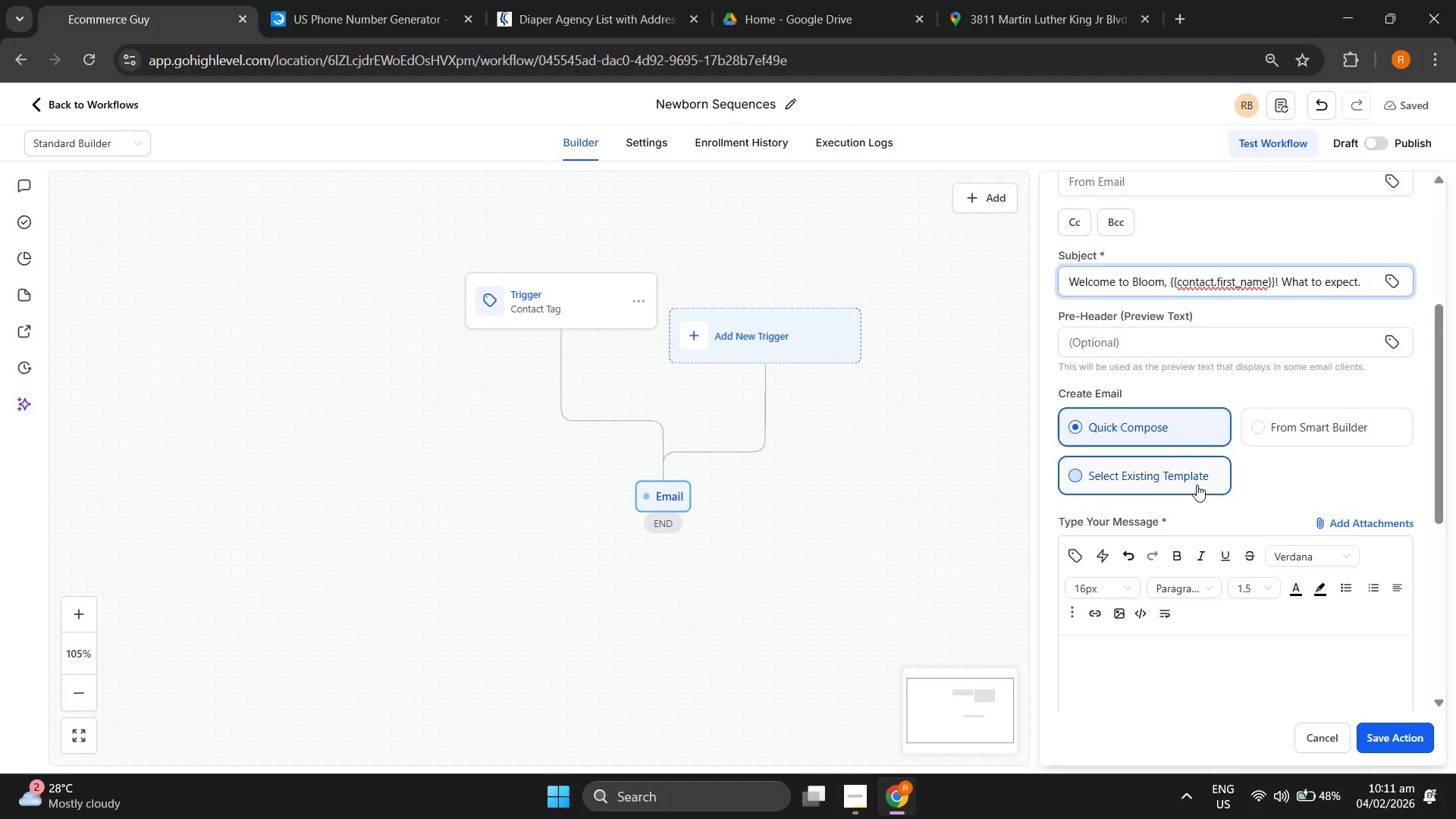 
left_click([1196, 485])
 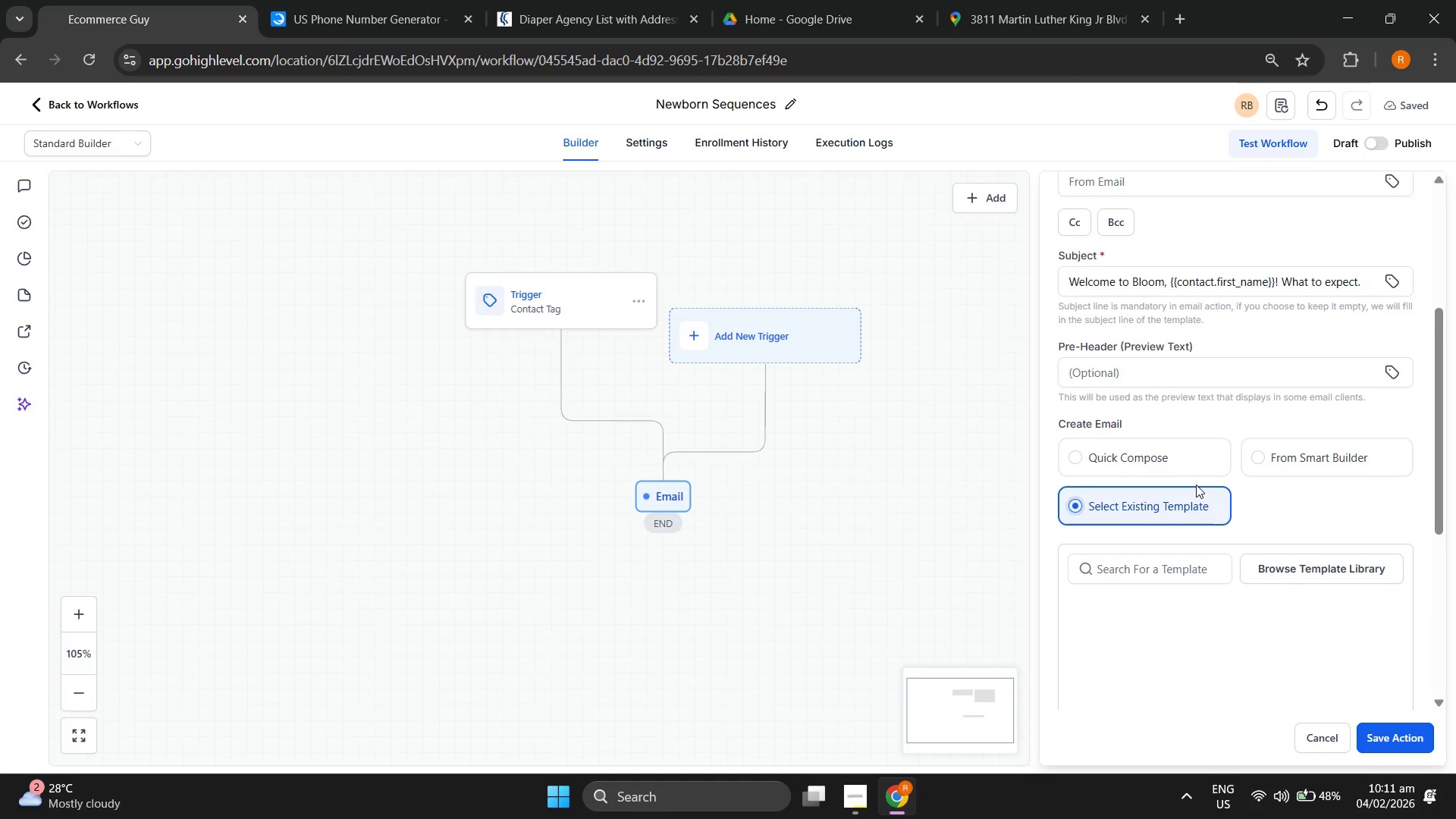 
scroll: coordinate [1222, 475], scroll_direction: down, amount: 2.0
 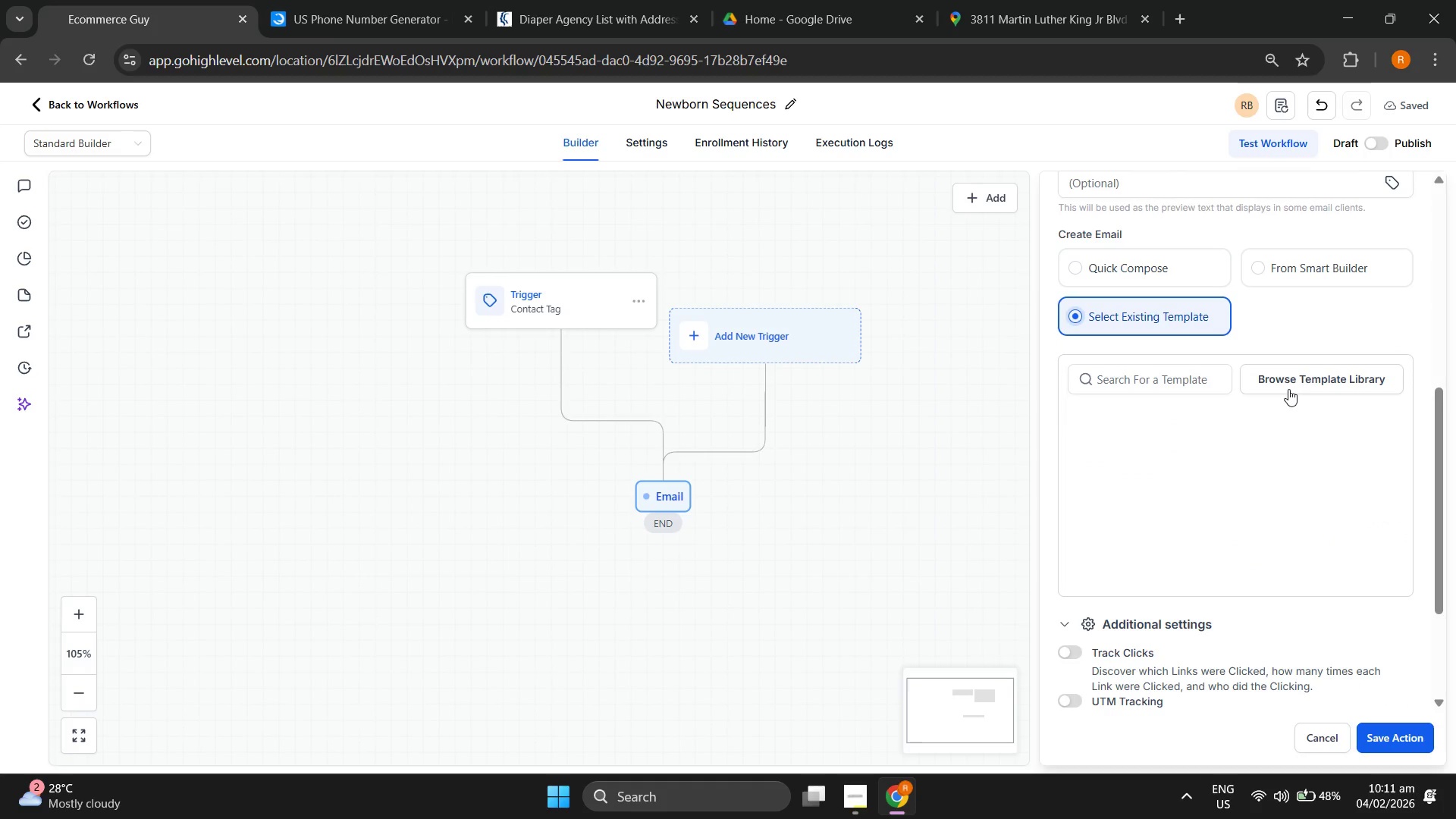 
left_click([1309, 381])
 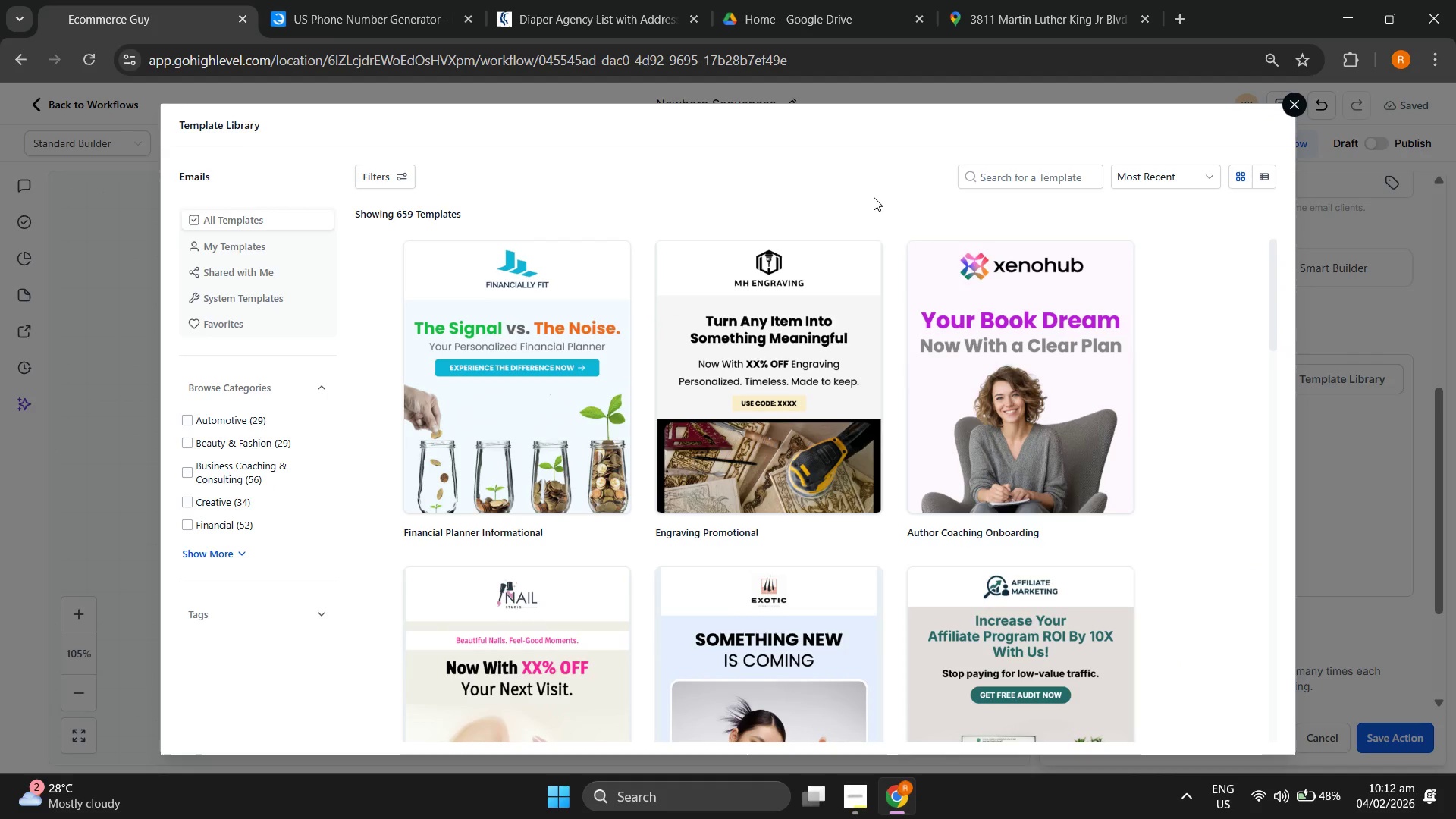 
wait(5.53)
 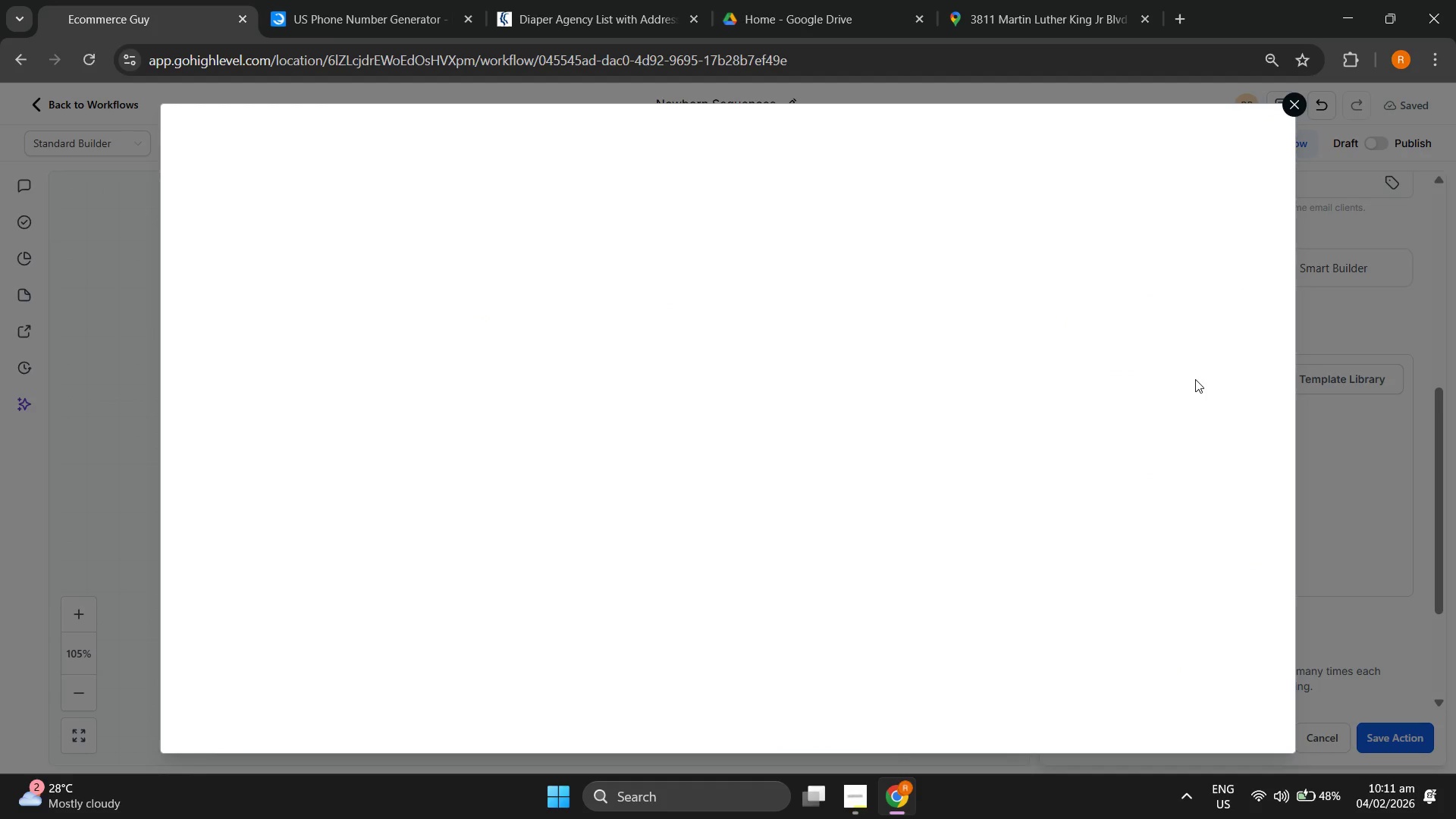 
left_click([1288, 105])
 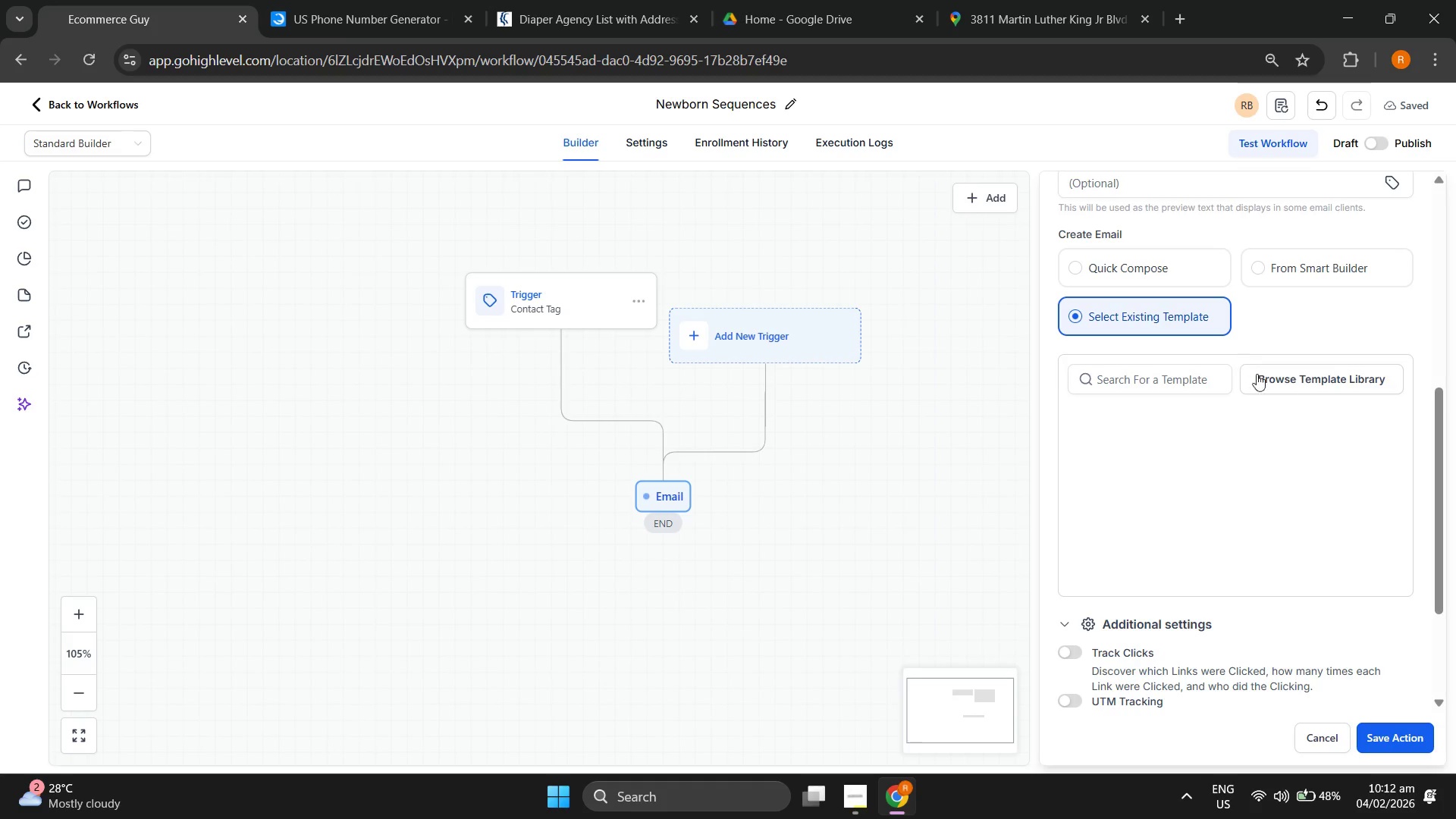 
scroll: coordinate [1248, 412], scroll_direction: up, amount: 1.0
 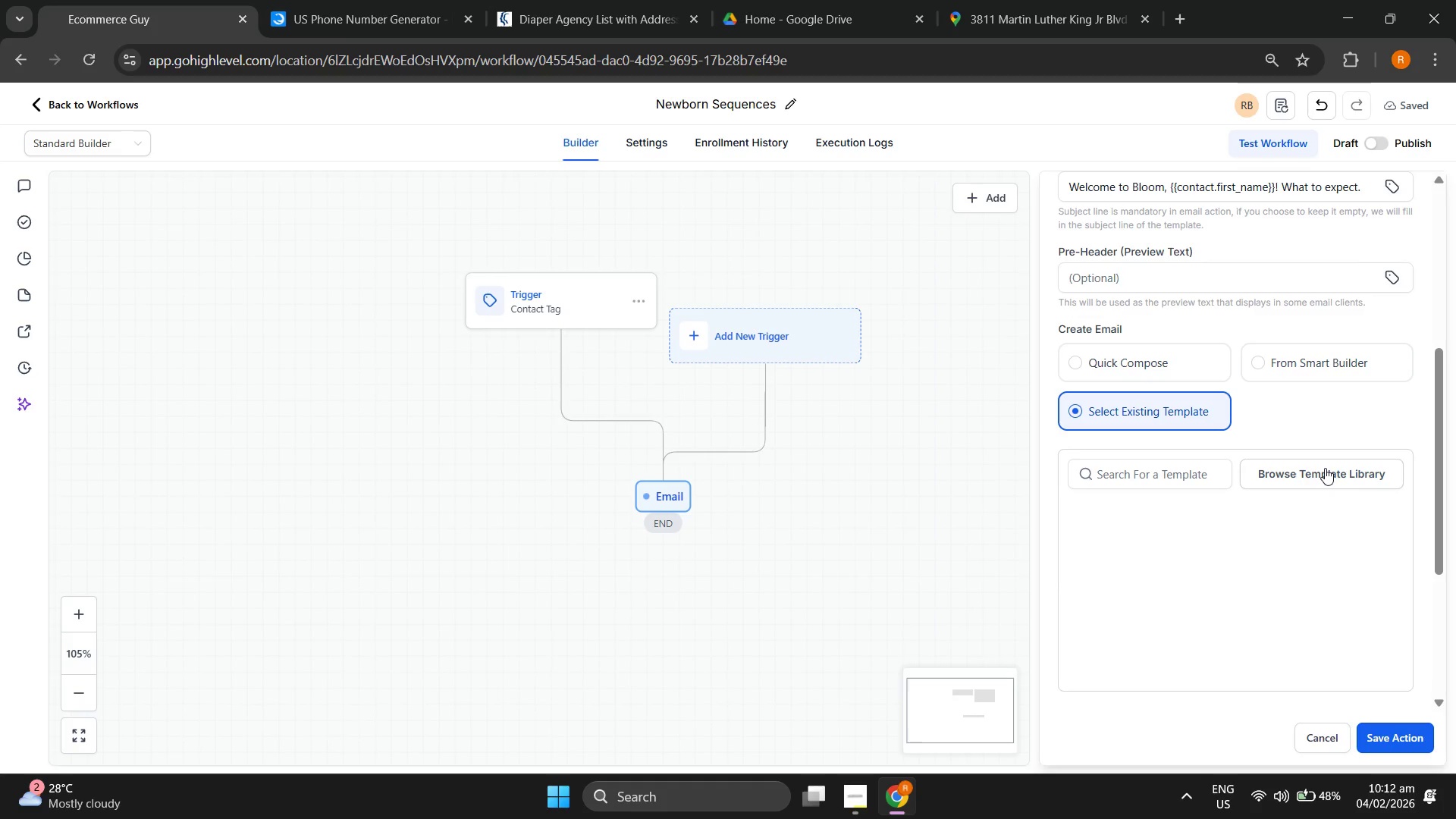 
left_click([1338, 372])
 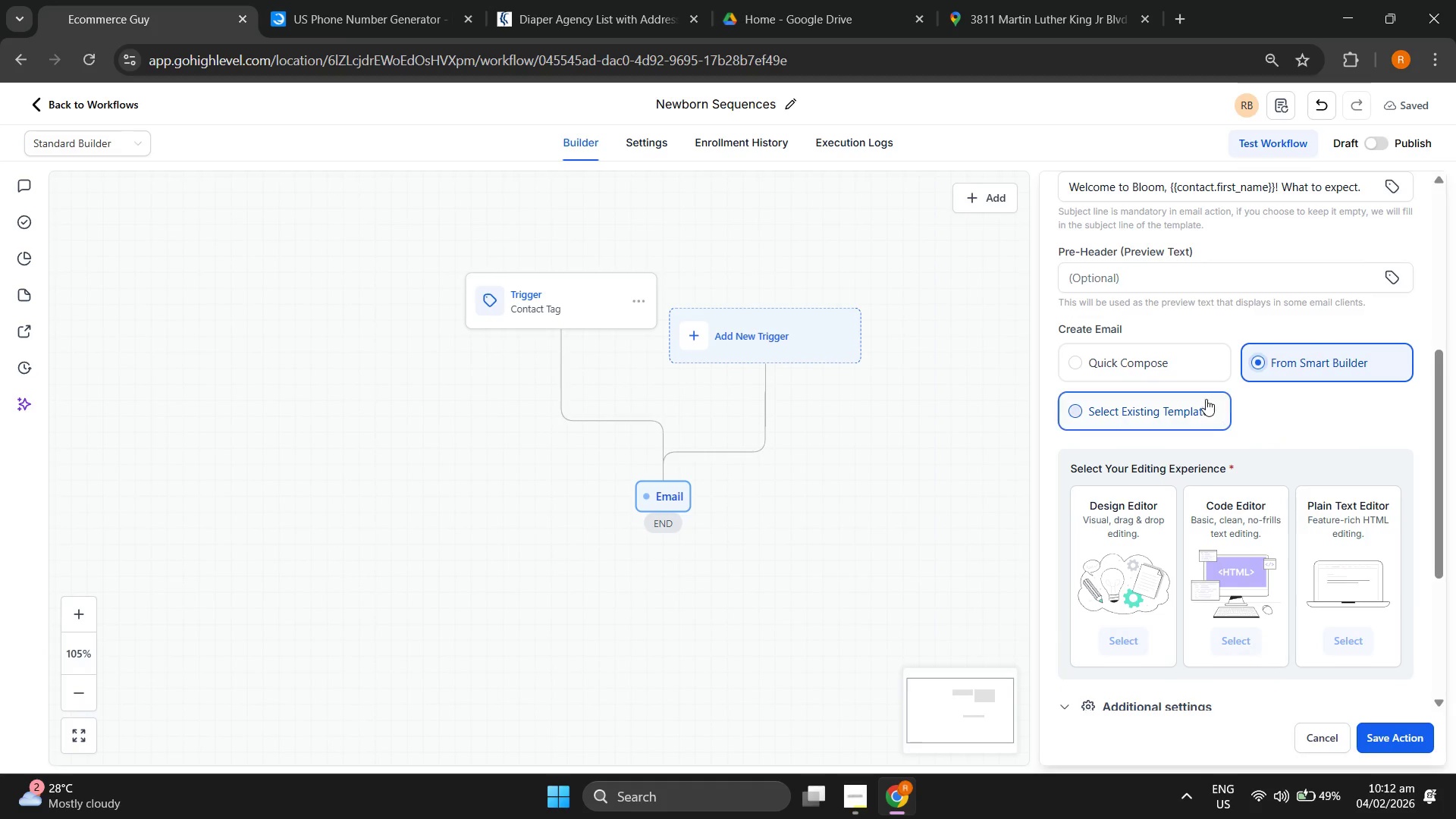 
left_click([1310, 735])
 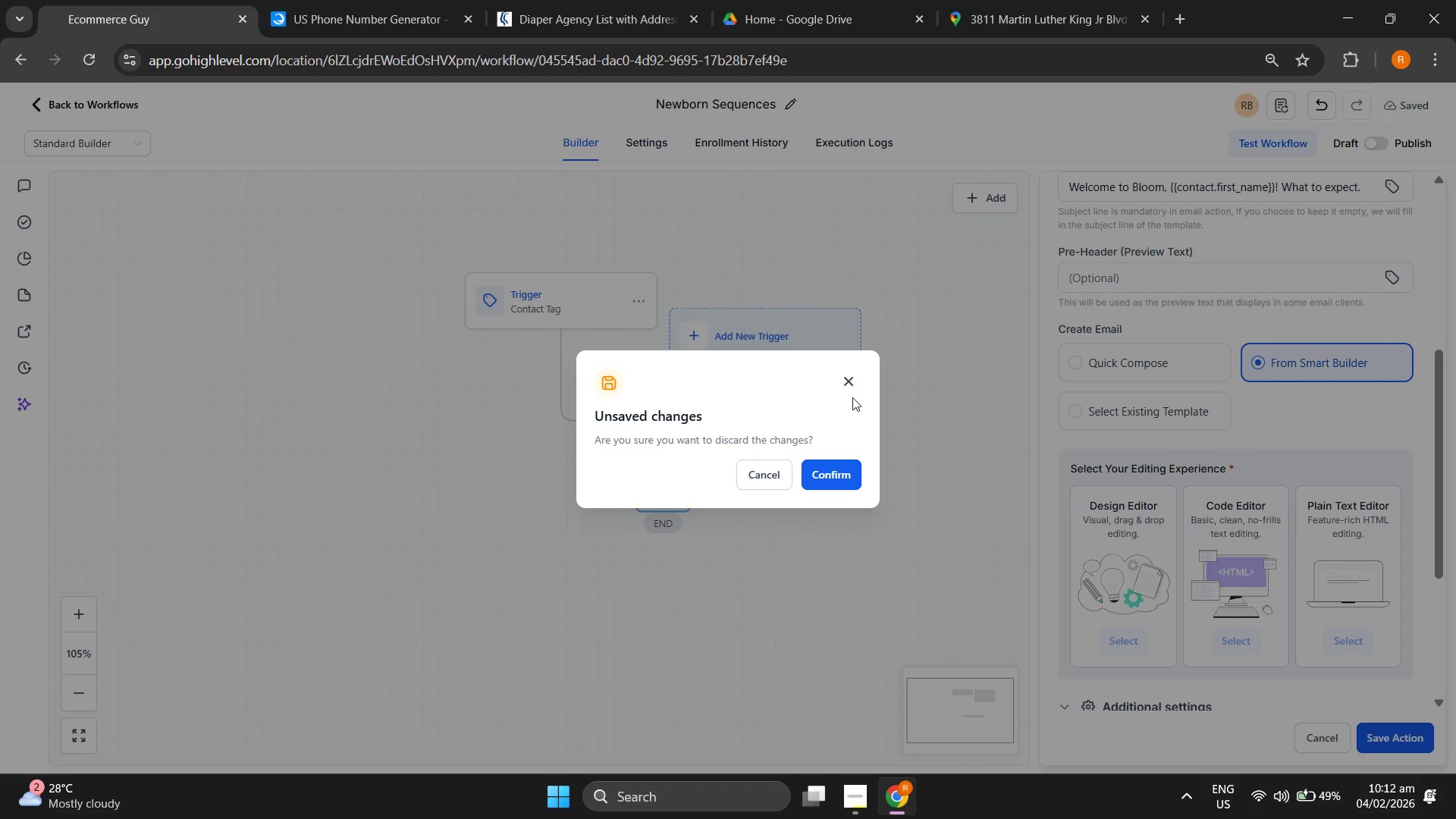 
left_click([855, 380])
 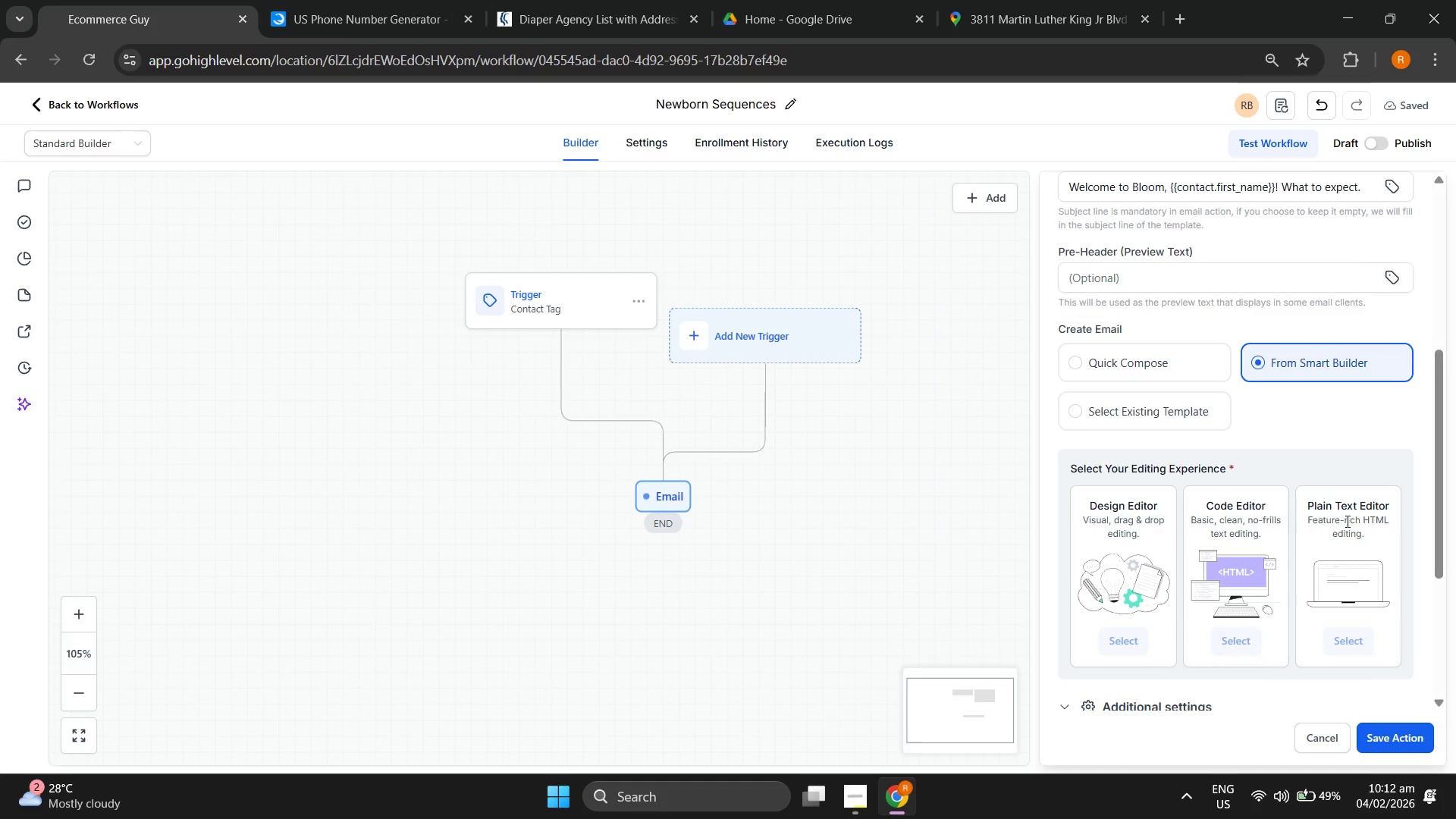 
scroll: coordinate [1341, 543], scroll_direction: down, amount: 4.0
 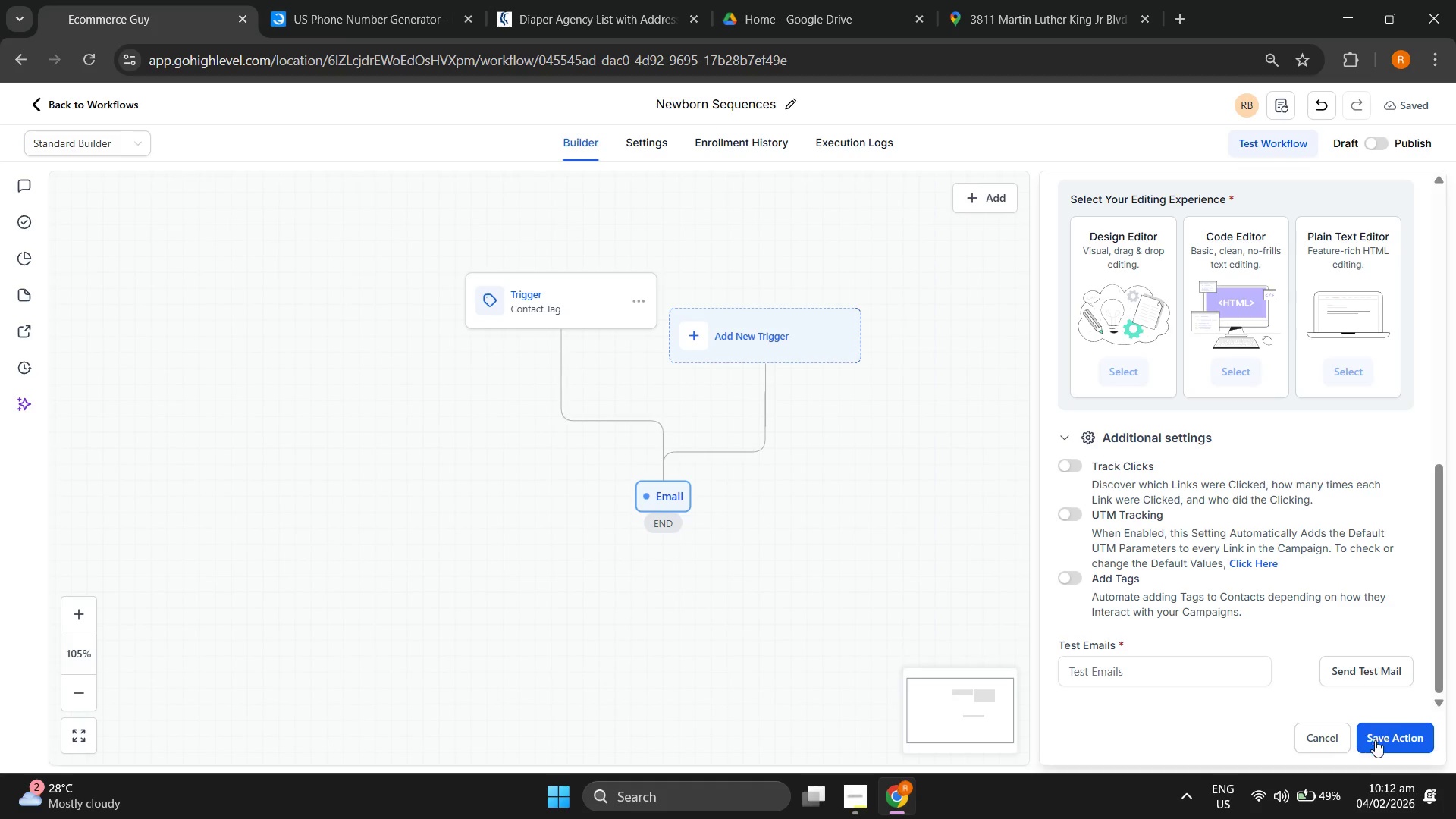 
left_click([1383, 728])
 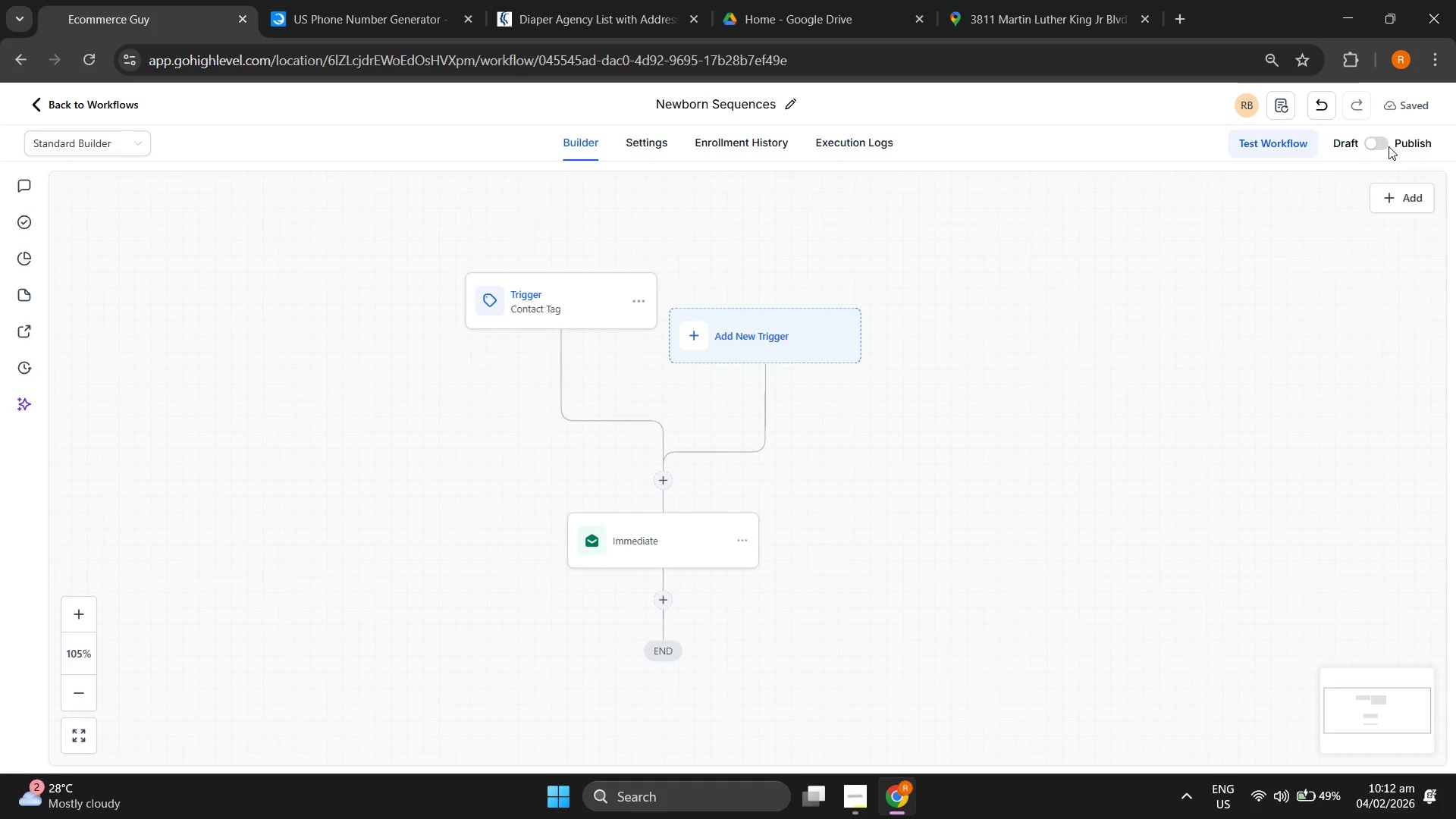 
left_click([1404, 111])
 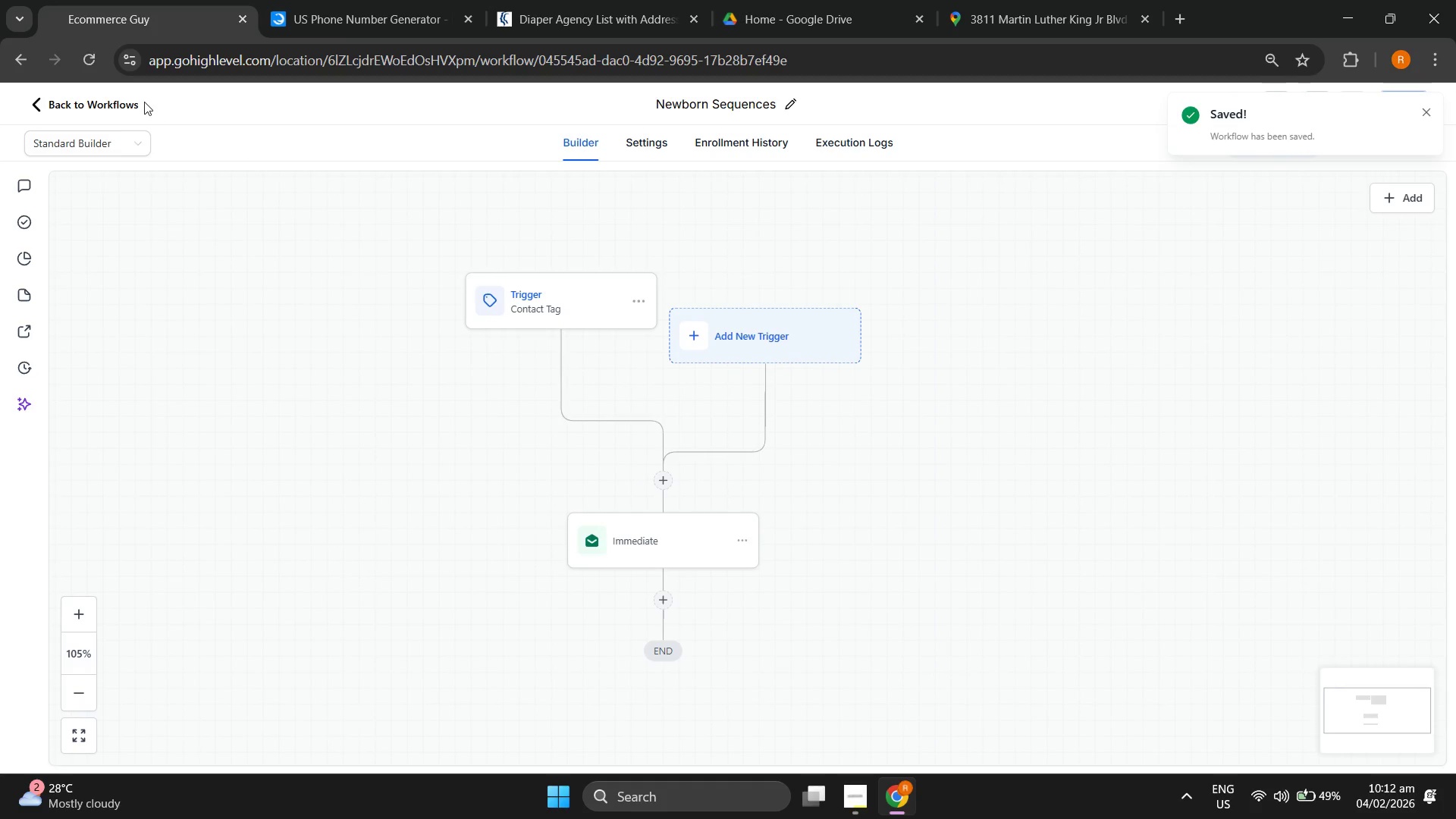 
left_click([61, 108])
 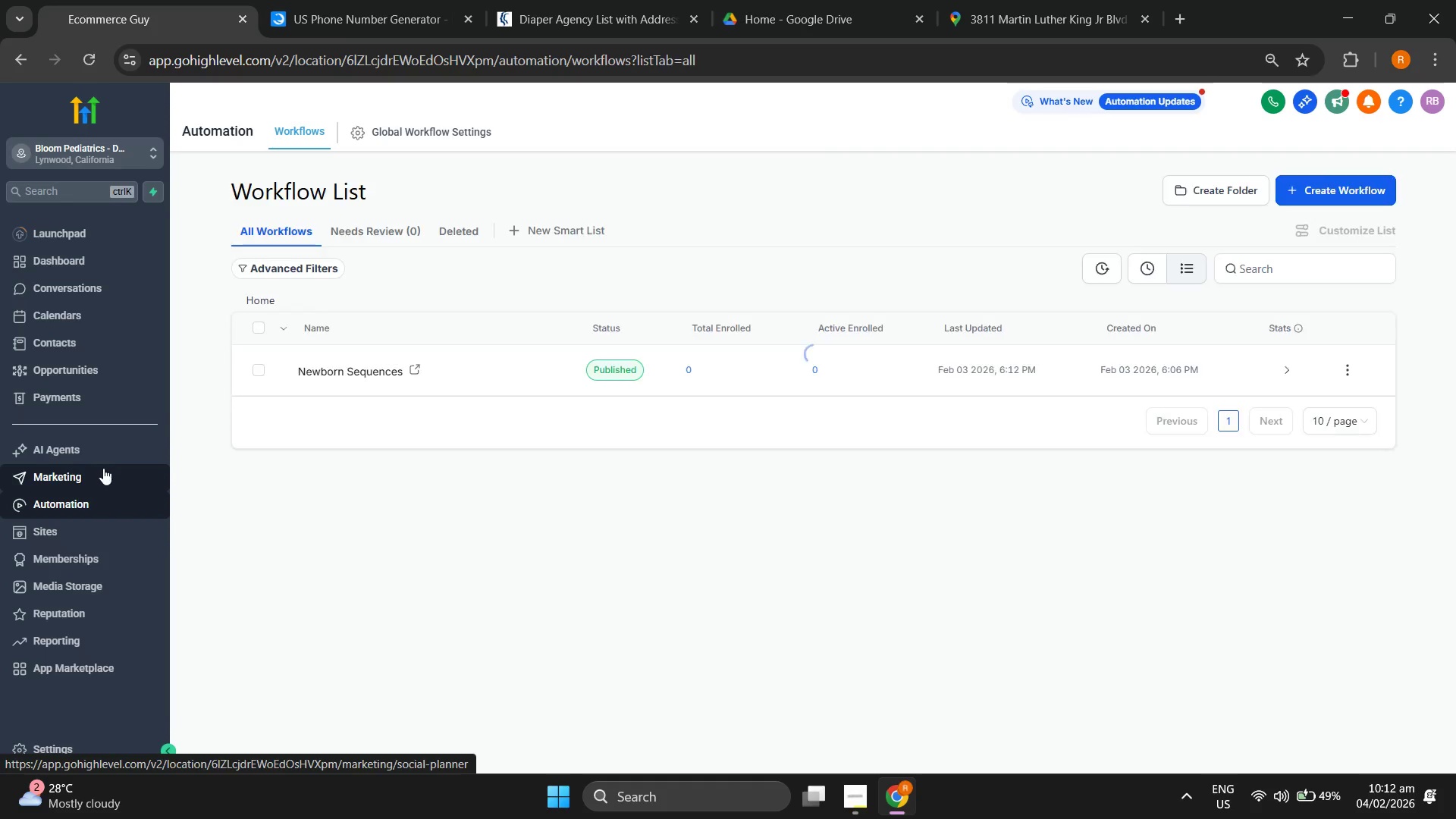 
left_click([103, 468])